 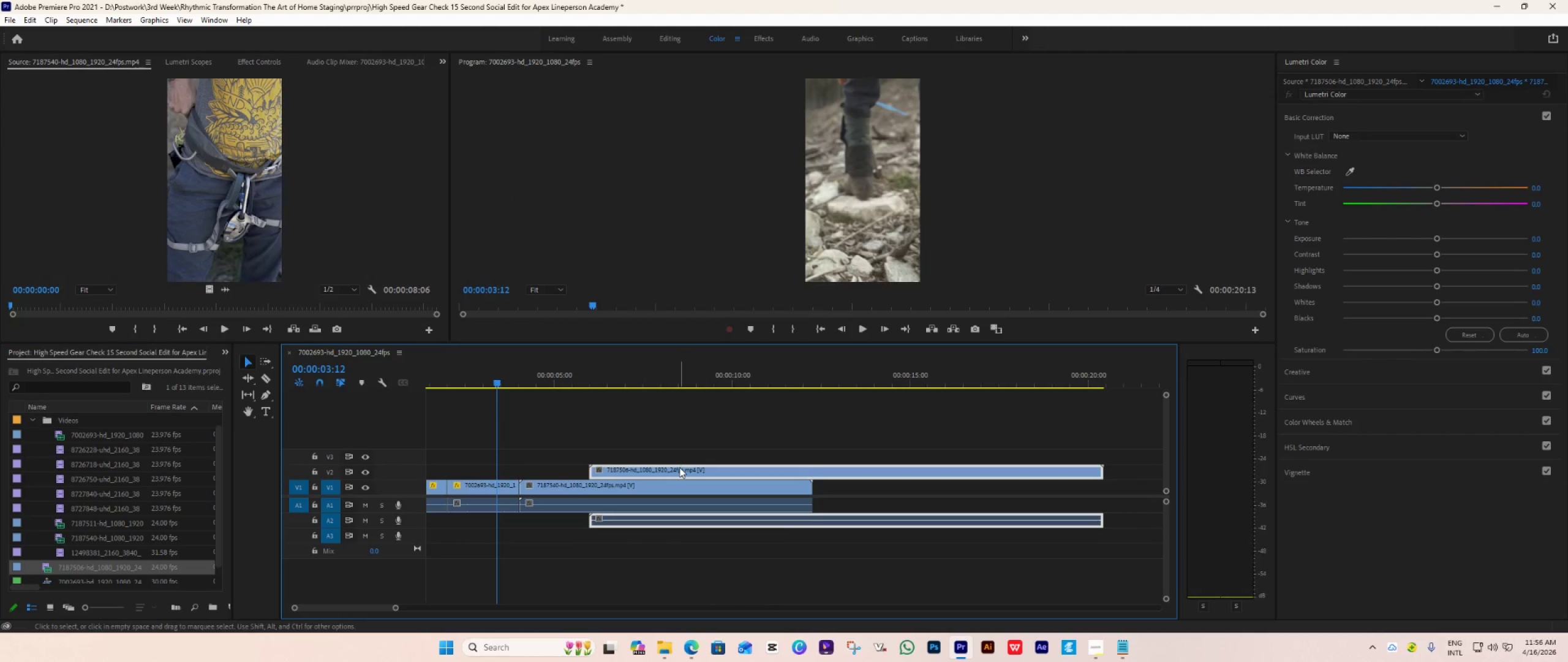 
hold_key(key=AltLeft, duration=1.2)
scroll: coordinate [628, 484], scroll_direction: up, amount: 25.0
 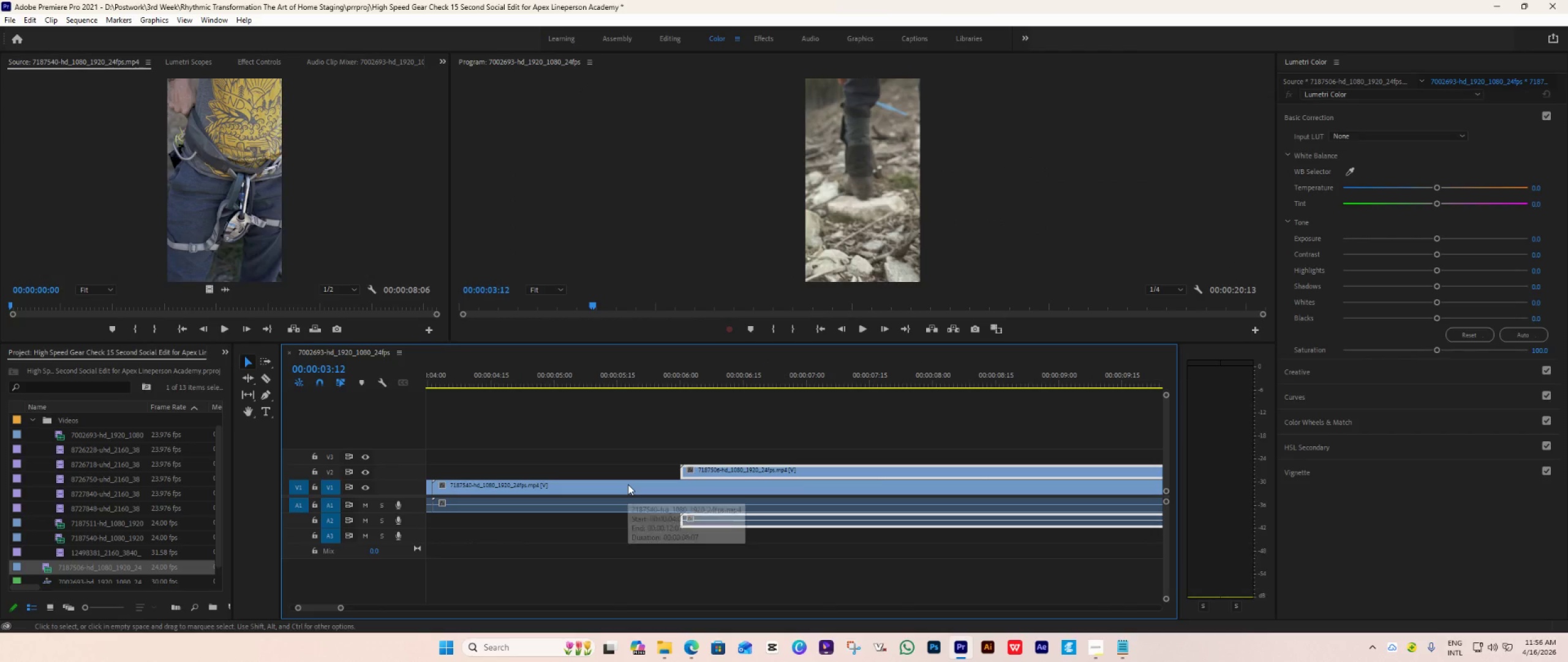 
key(Alt+AltLeft)
 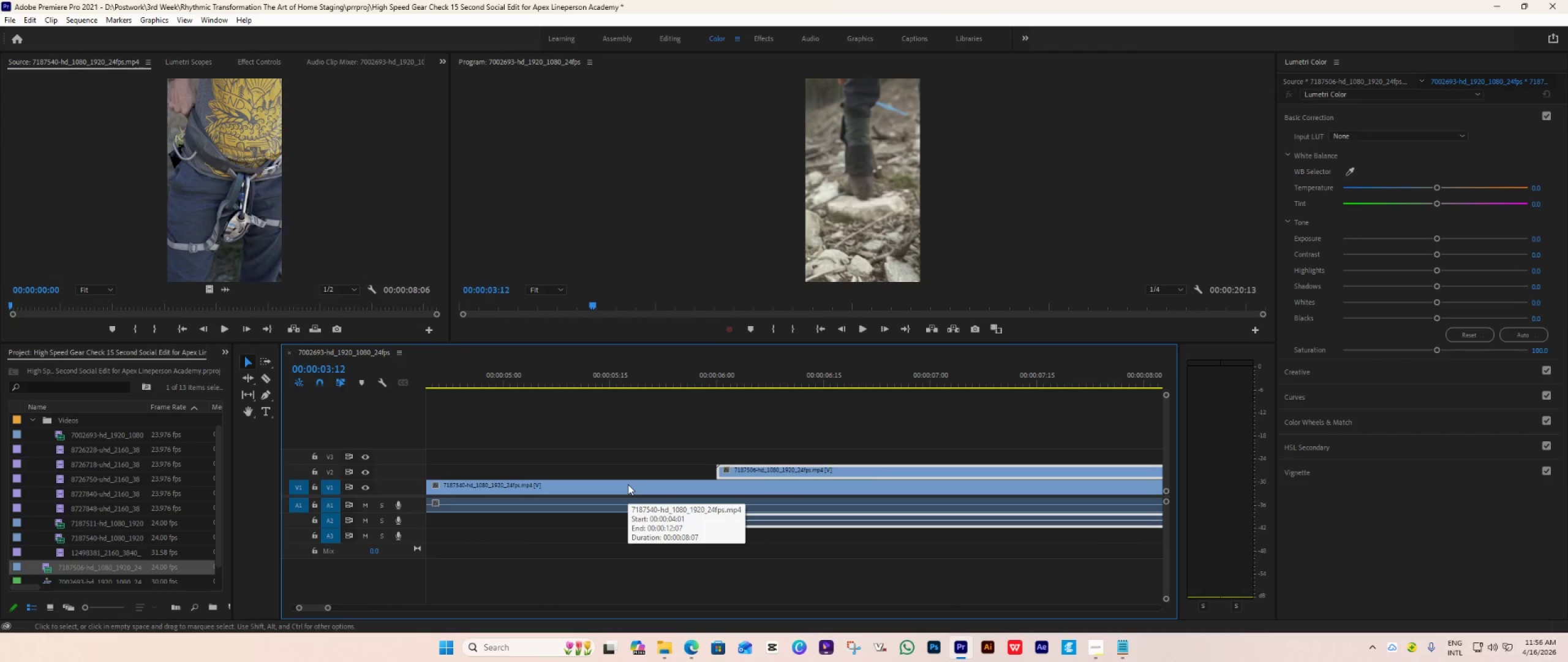 
hold_key(key=AltLeft, duration=0.38)
 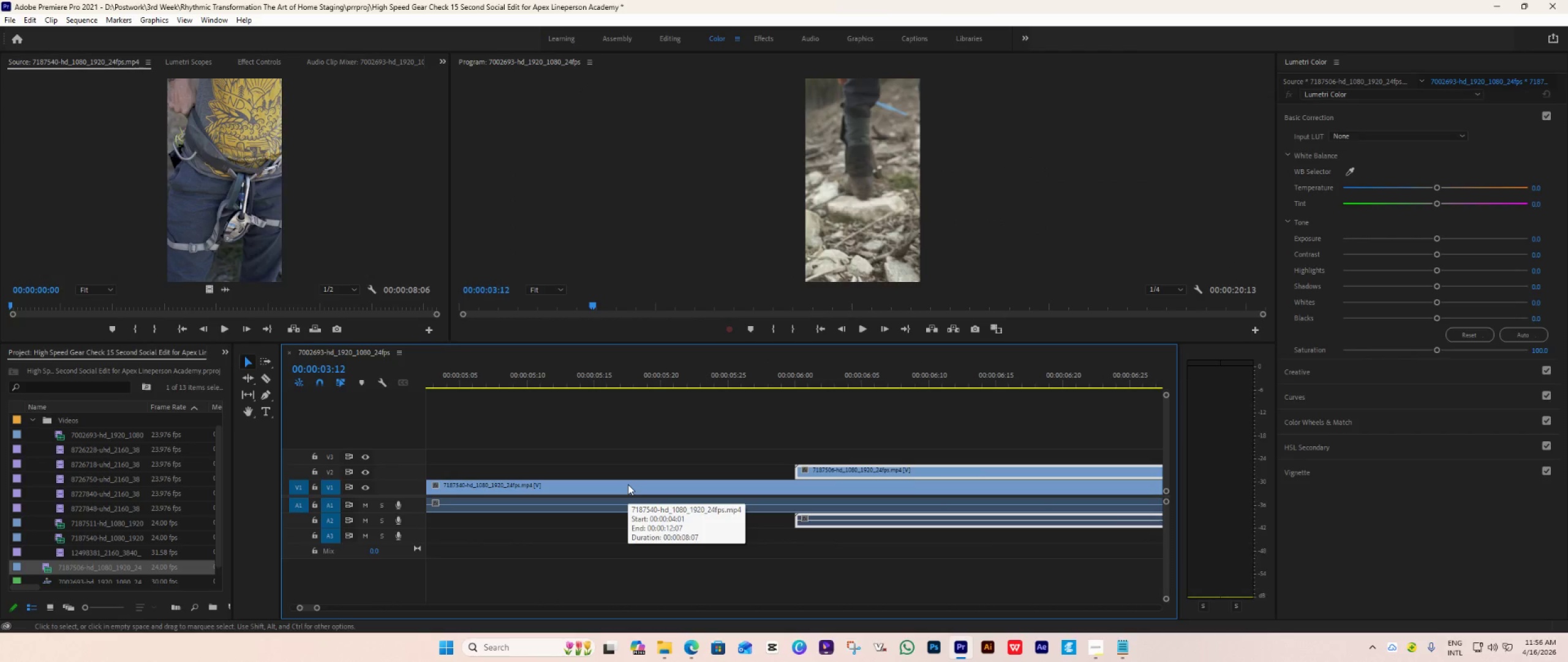 
key(Alt+AltLeft)
 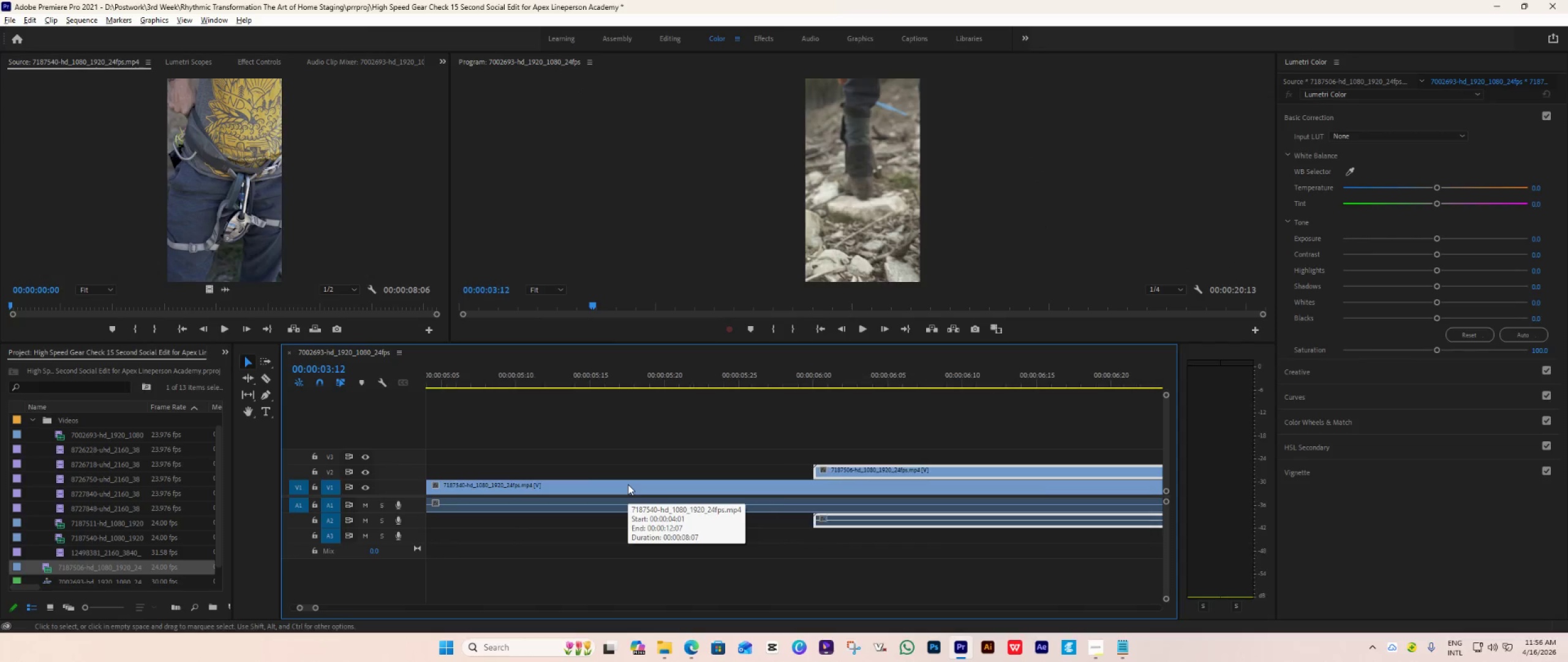 
scroll: coordinate [628, 484], scroll_direction: up, amount: 1.0
 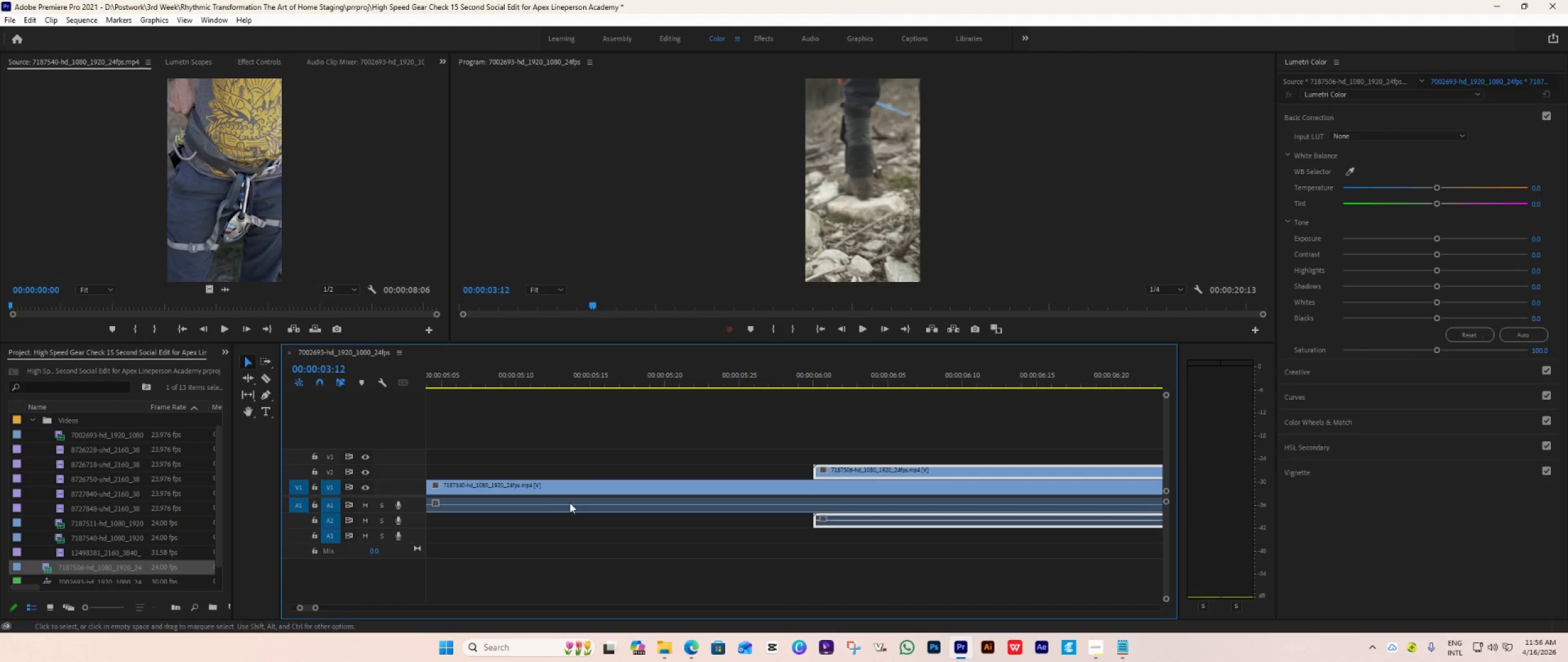 
left_click_drag(start_coordinate=[540, 489], to_coordinate=[978, 495])
 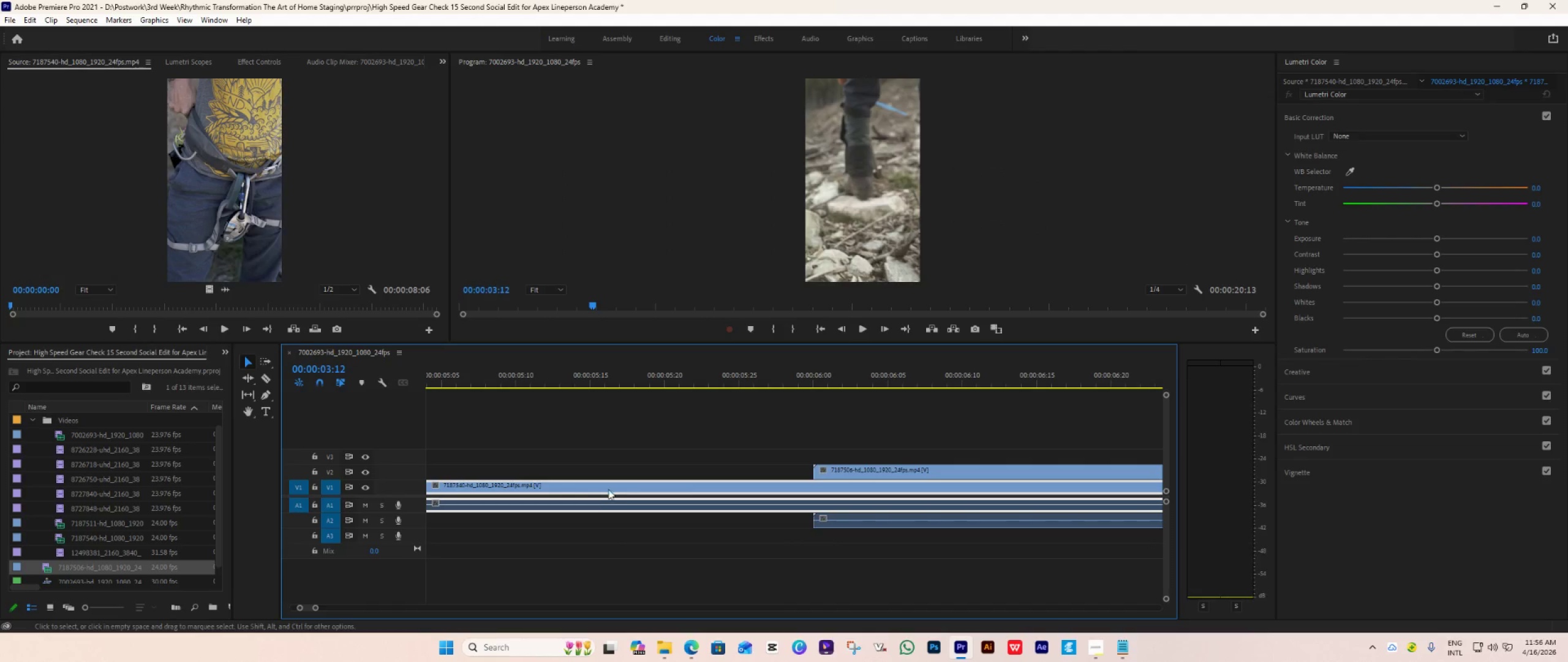 
left_click_drag(start_coordinate=[589, 489], to_coordinate=[1031, 497])
 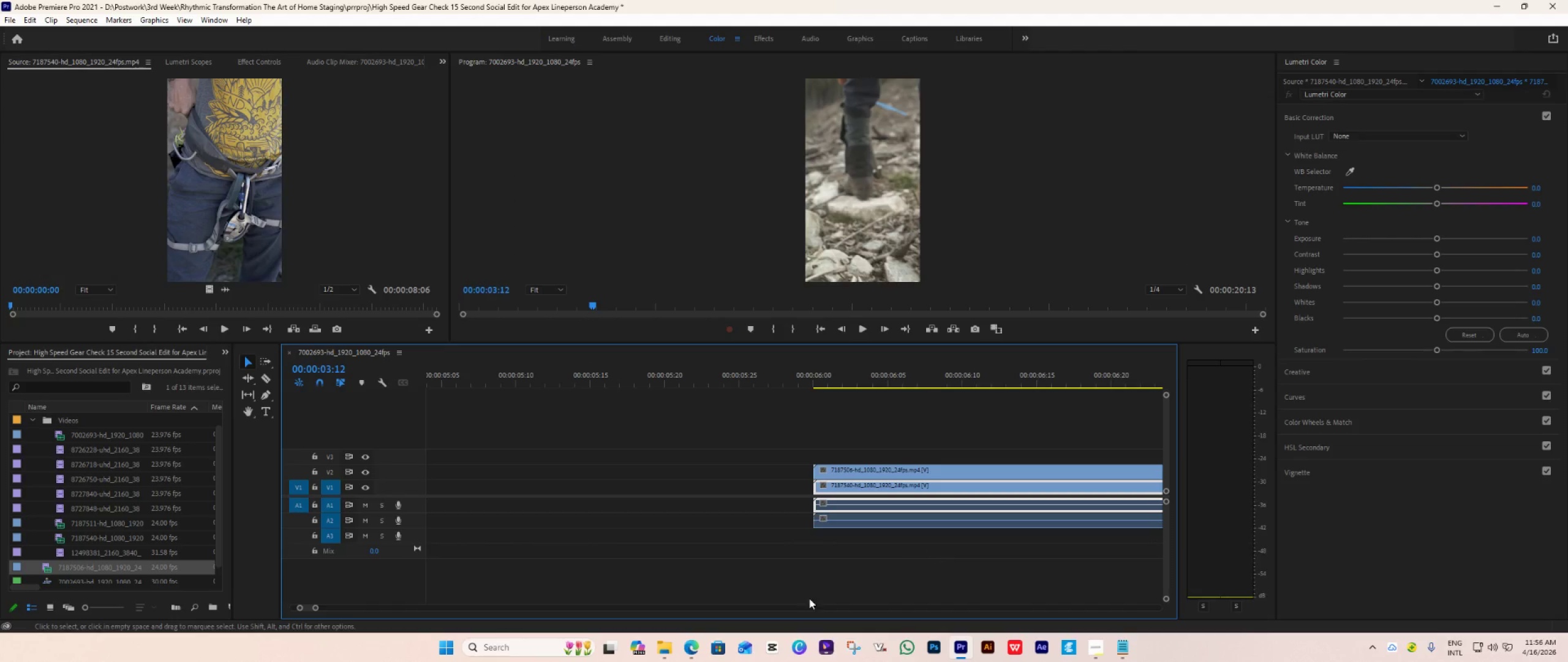 
hold_key(key=AltLeft, duration=3.03)
scroll: coordinate [776, 593], scroll_direction: down, amount: 17.0
 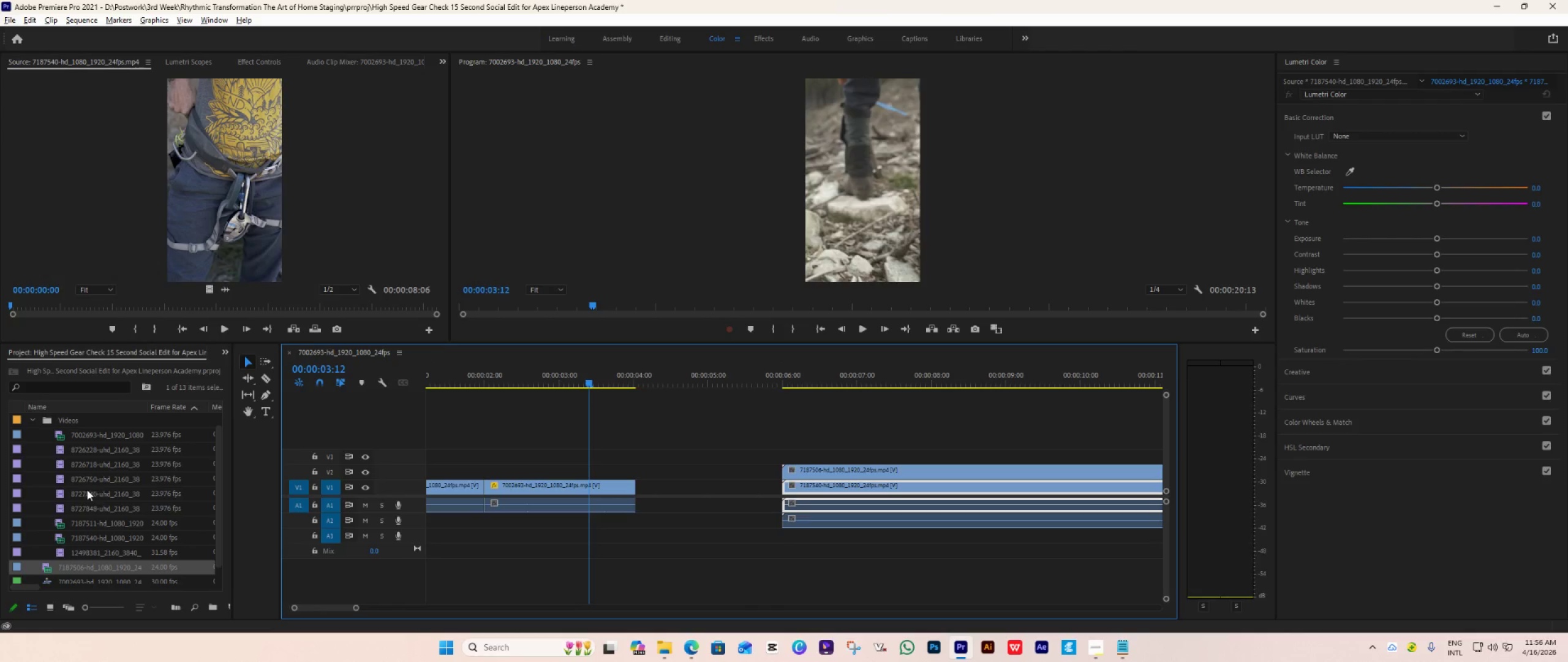 
double_click([66, 495])
 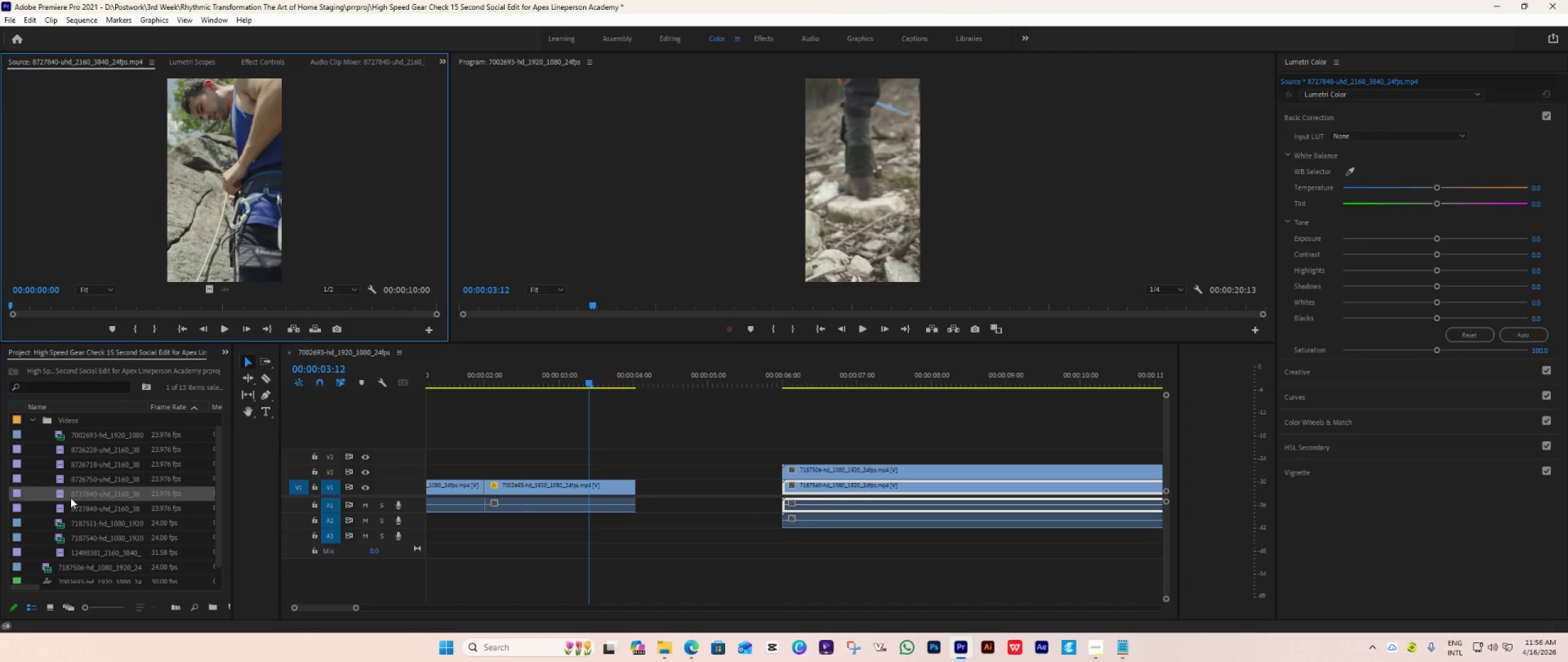 
left_click_drag(start_coordinate=[75, 495], to_coordinate=[94, 499])
 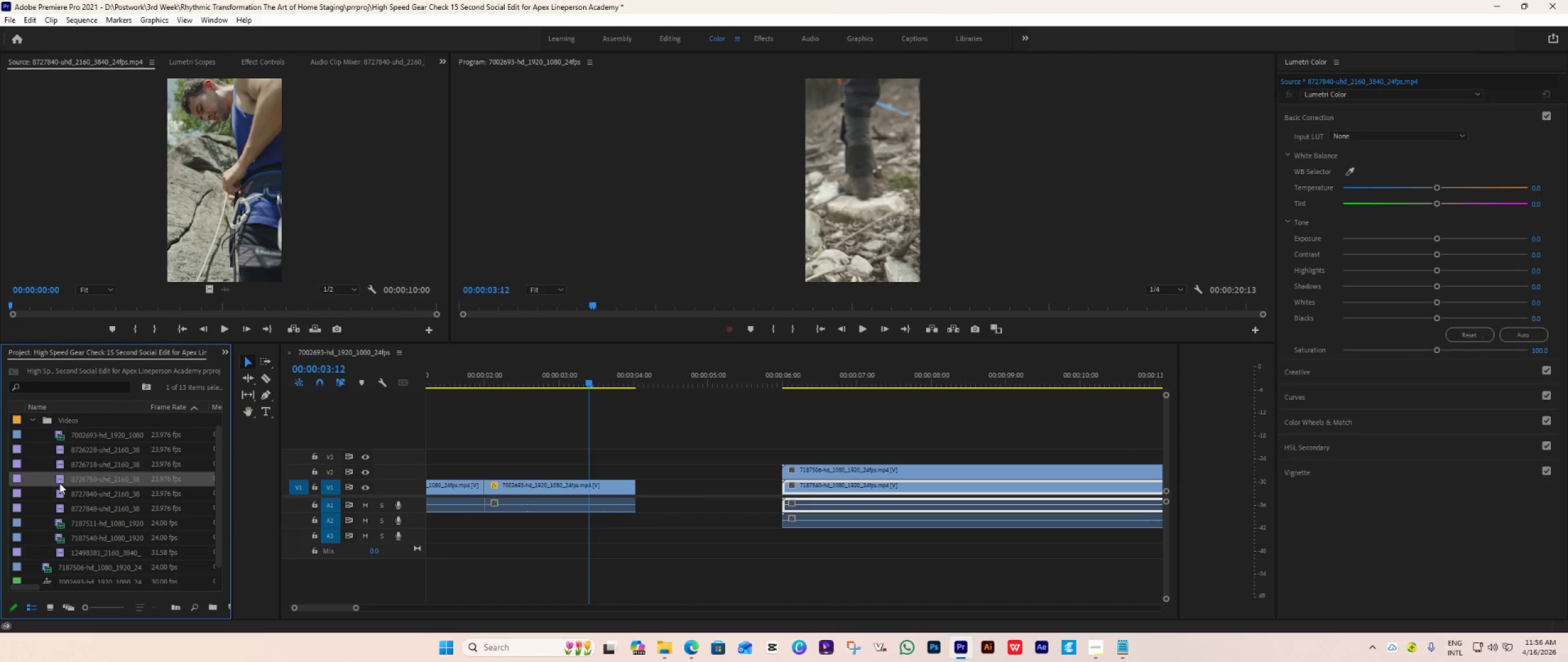 
double_click([59, 483])
 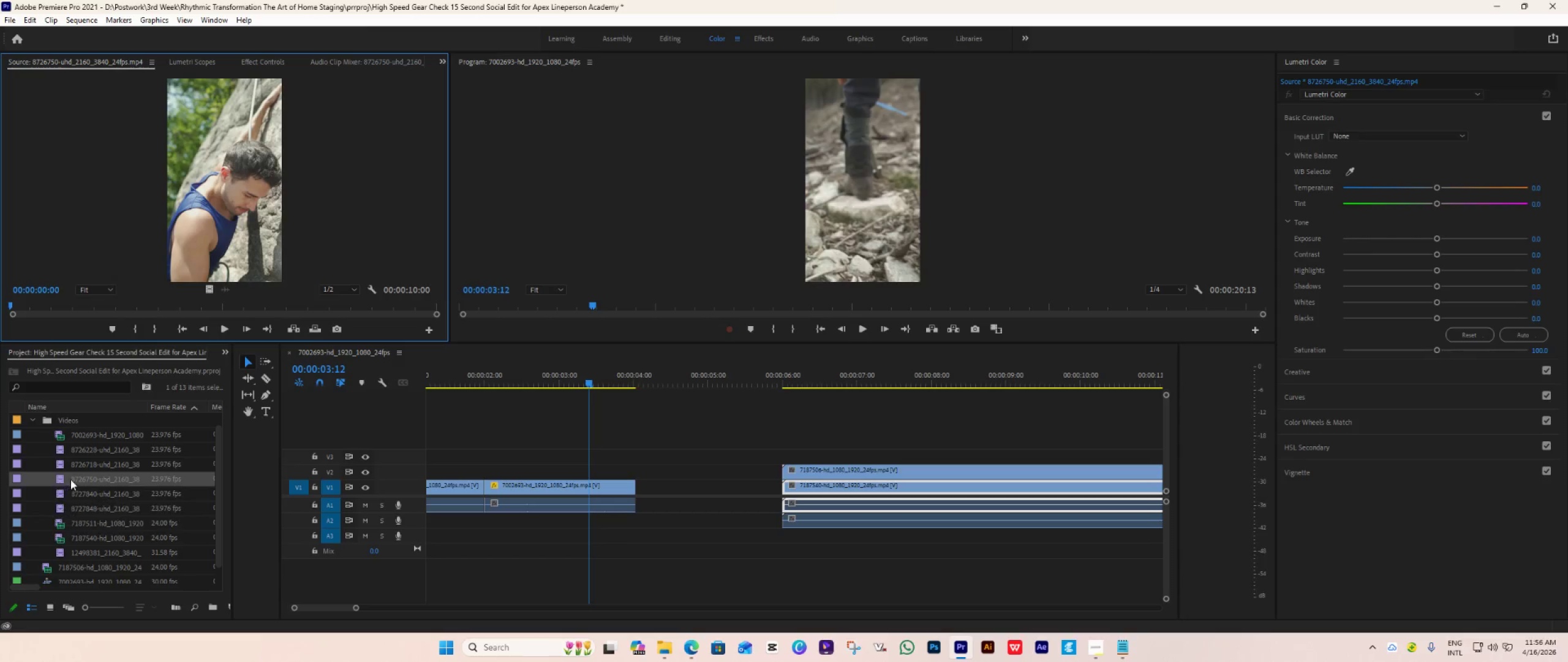 
left_click_drag(start_coordinate=[75, 476], to_coordinate=[634, 457])
 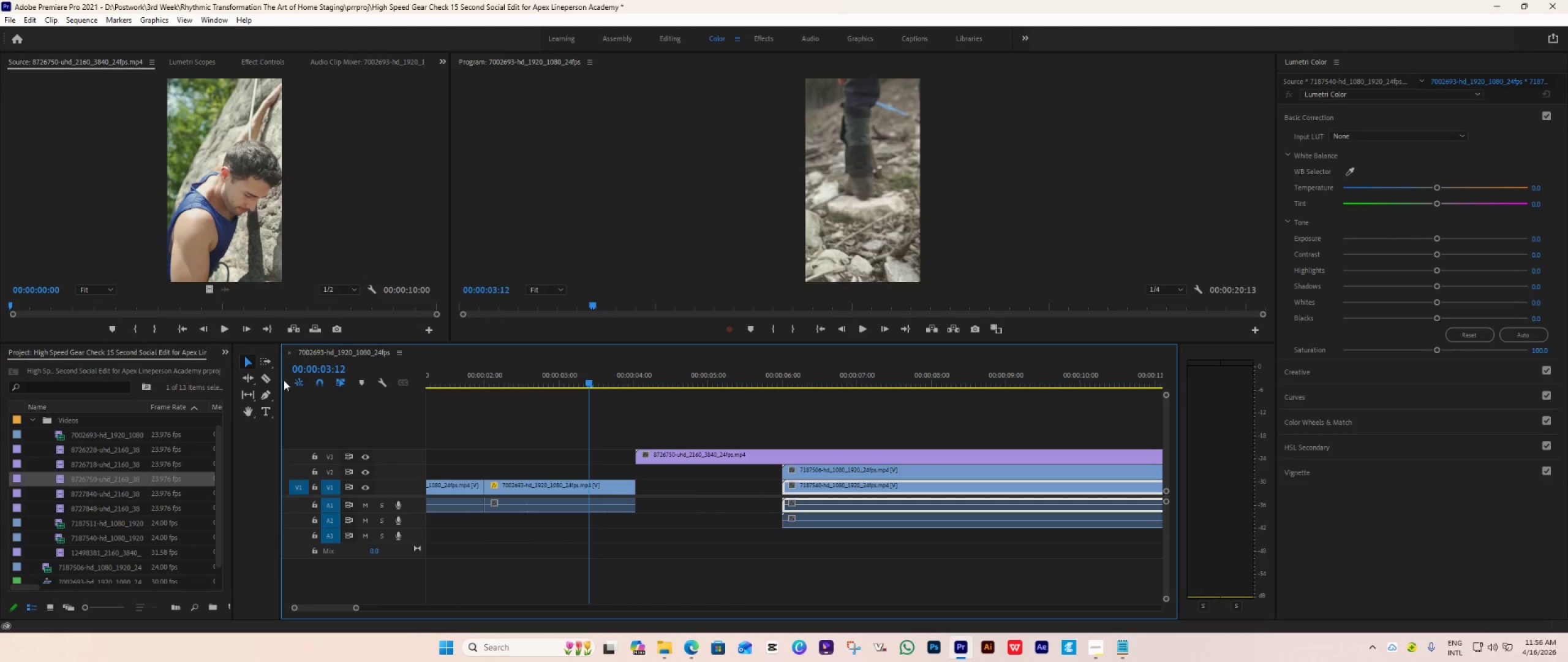 
left_click([264, 373])
 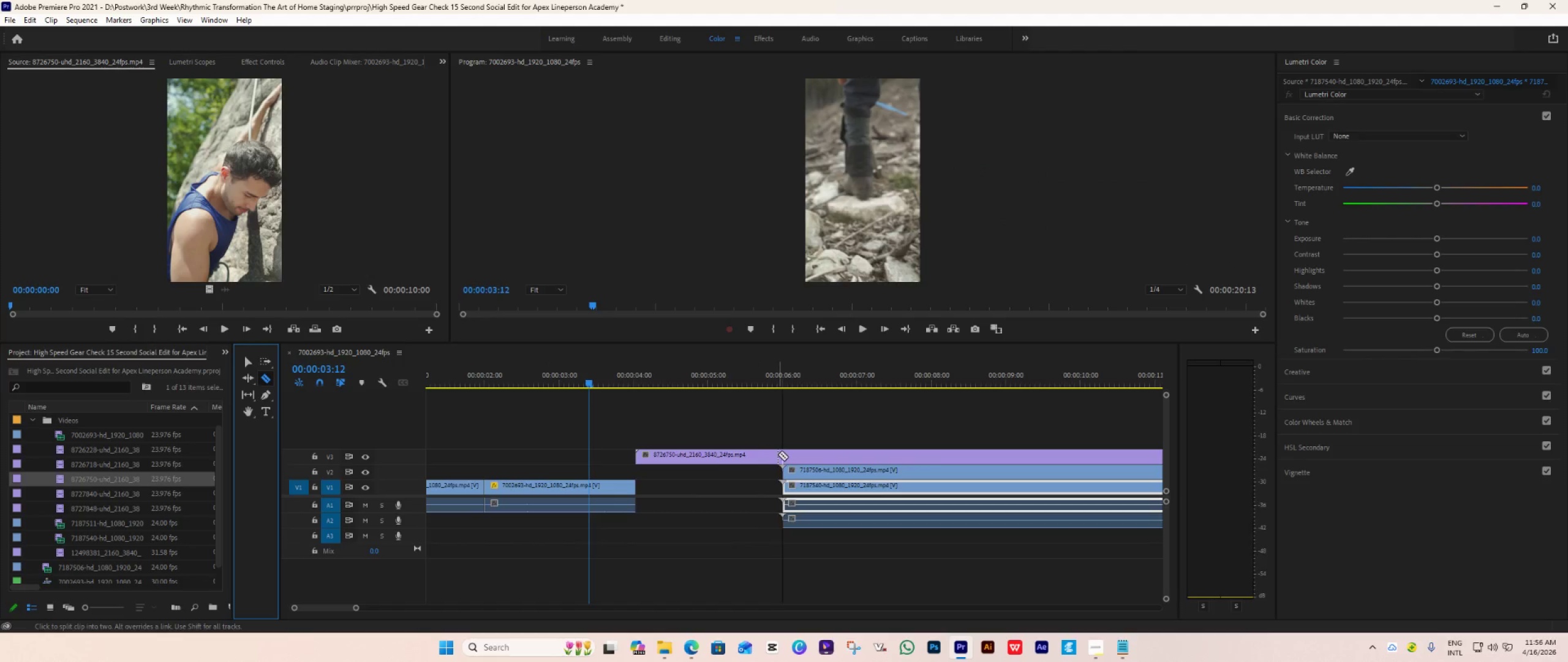 
left_click([780, 454])
 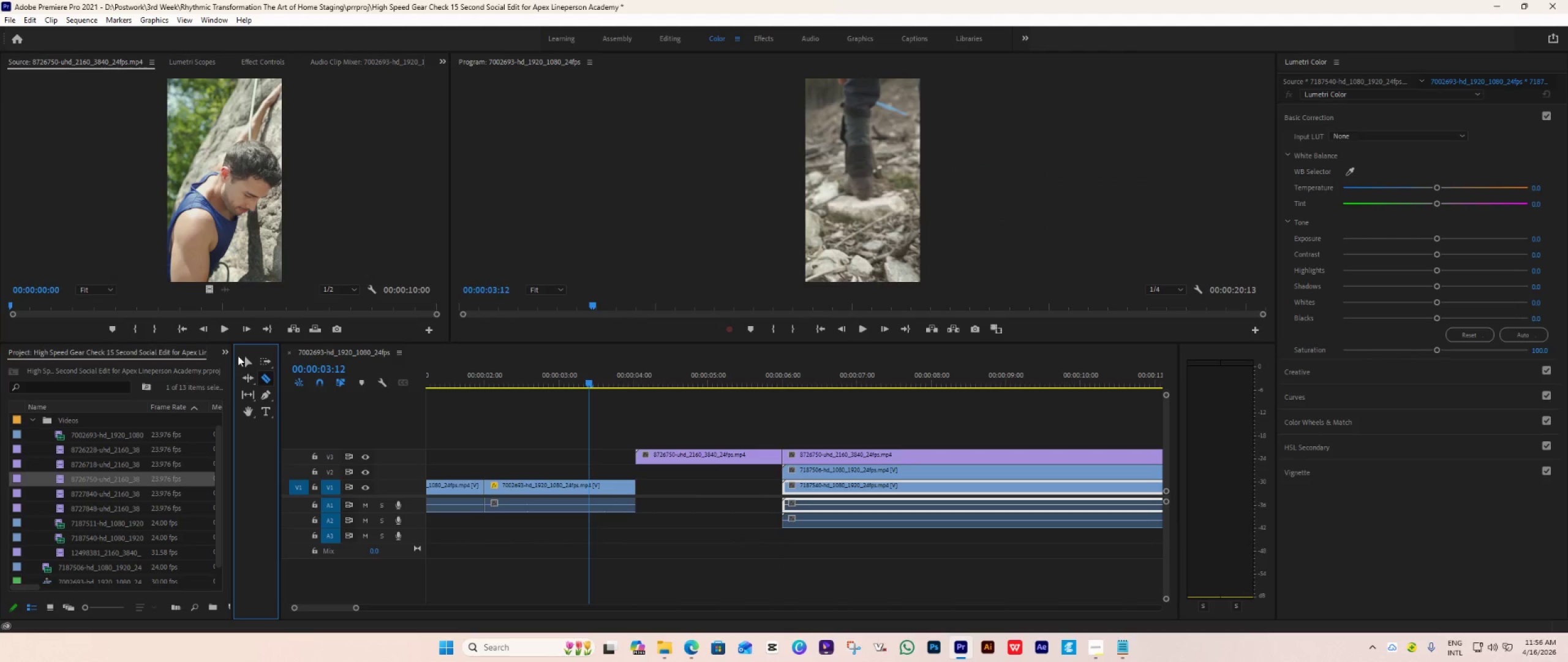 
double_click([245, 360])
 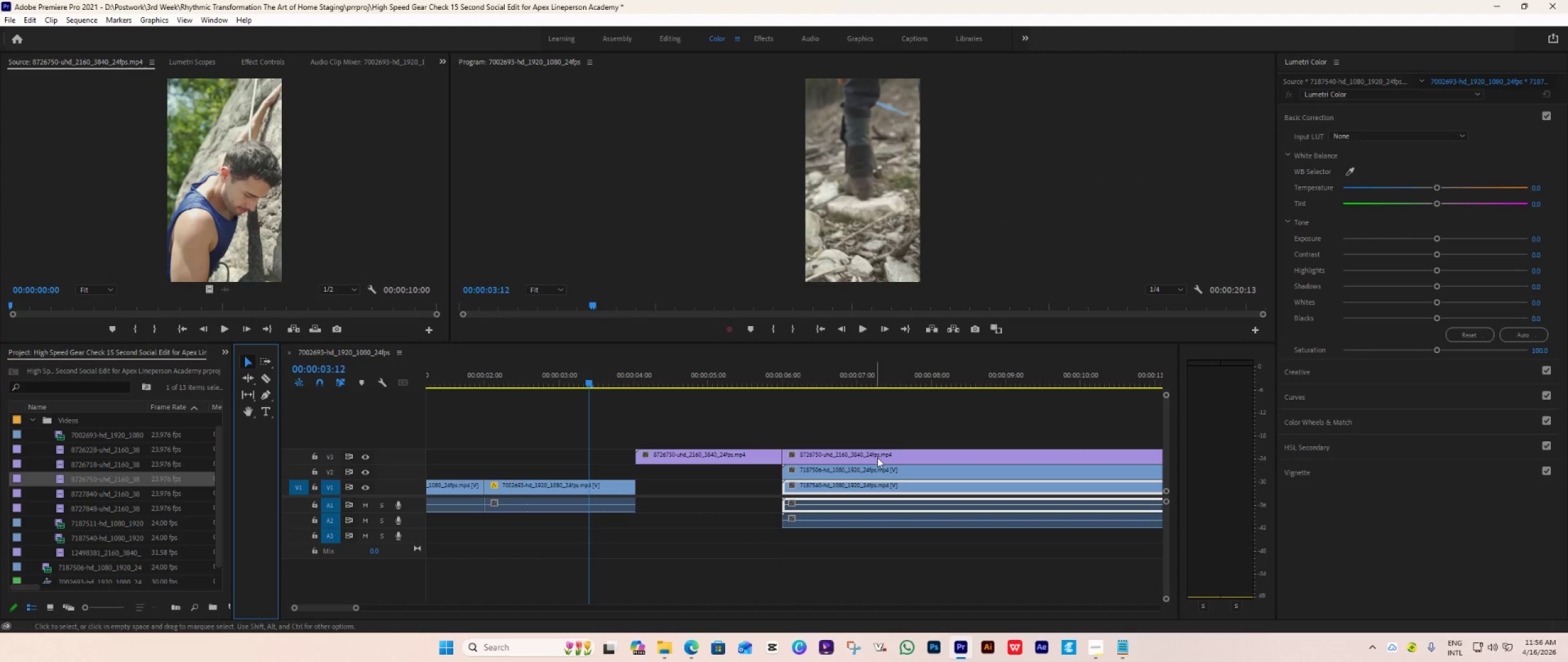 
left_click([890, 452])
 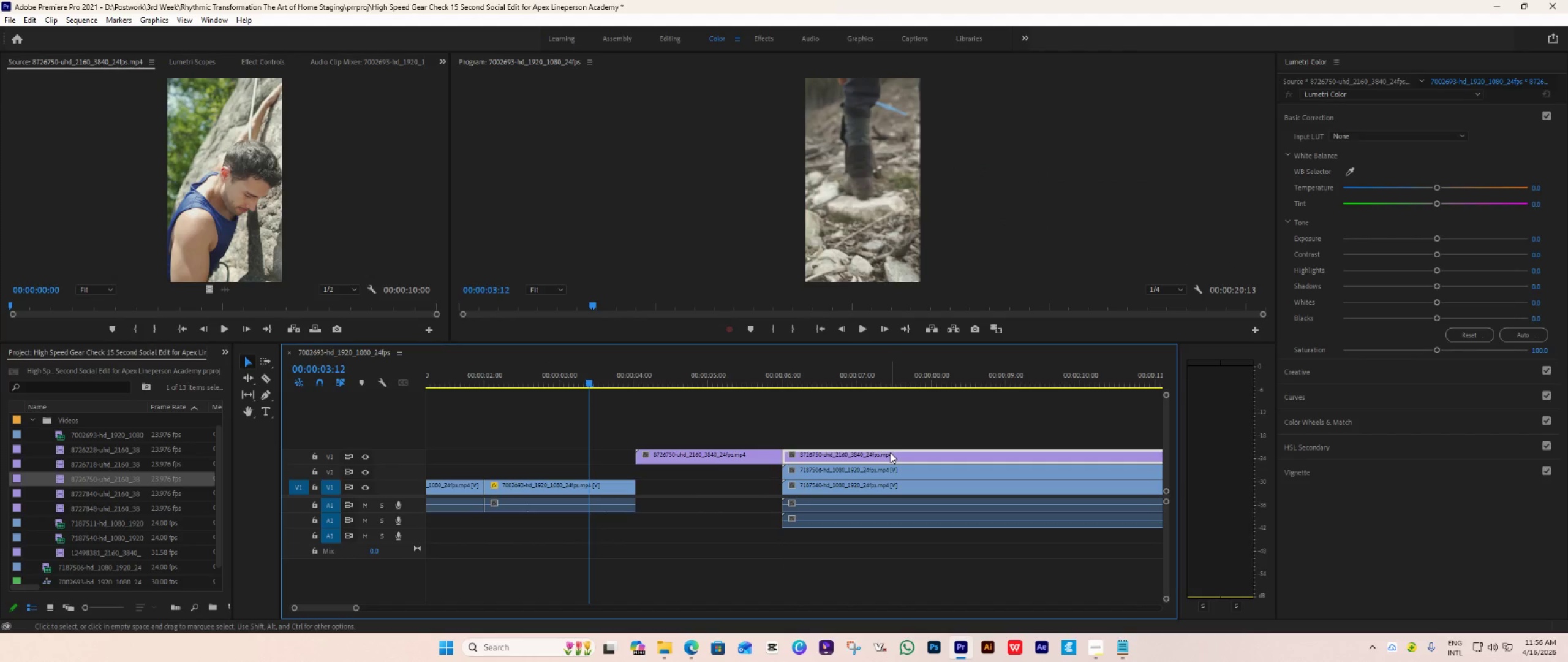 
key(Delete)
 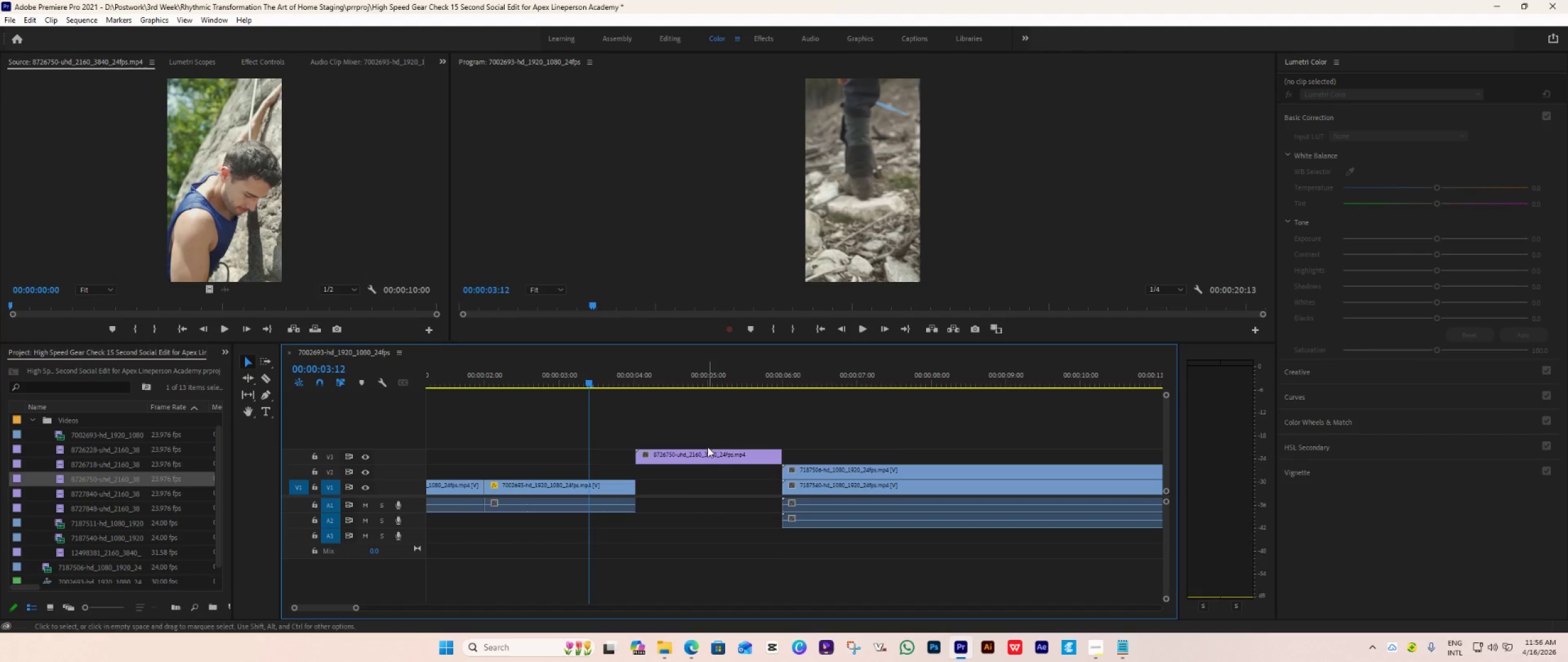 
left_click_drag(start_coordinate=[706, 454], to_coordinate=[707, 482])
 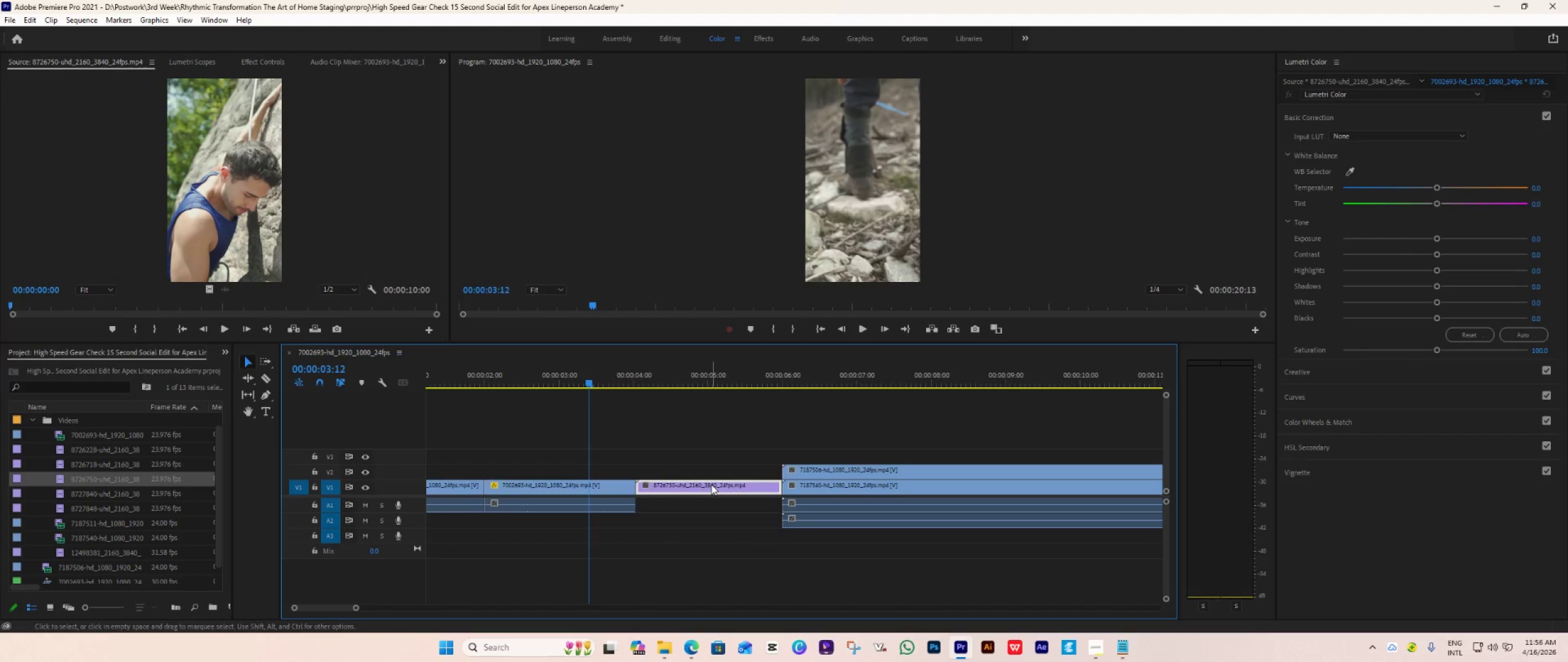 
scroll: coordinate [712, 484], scroll_direction: down, amount: 16.0
 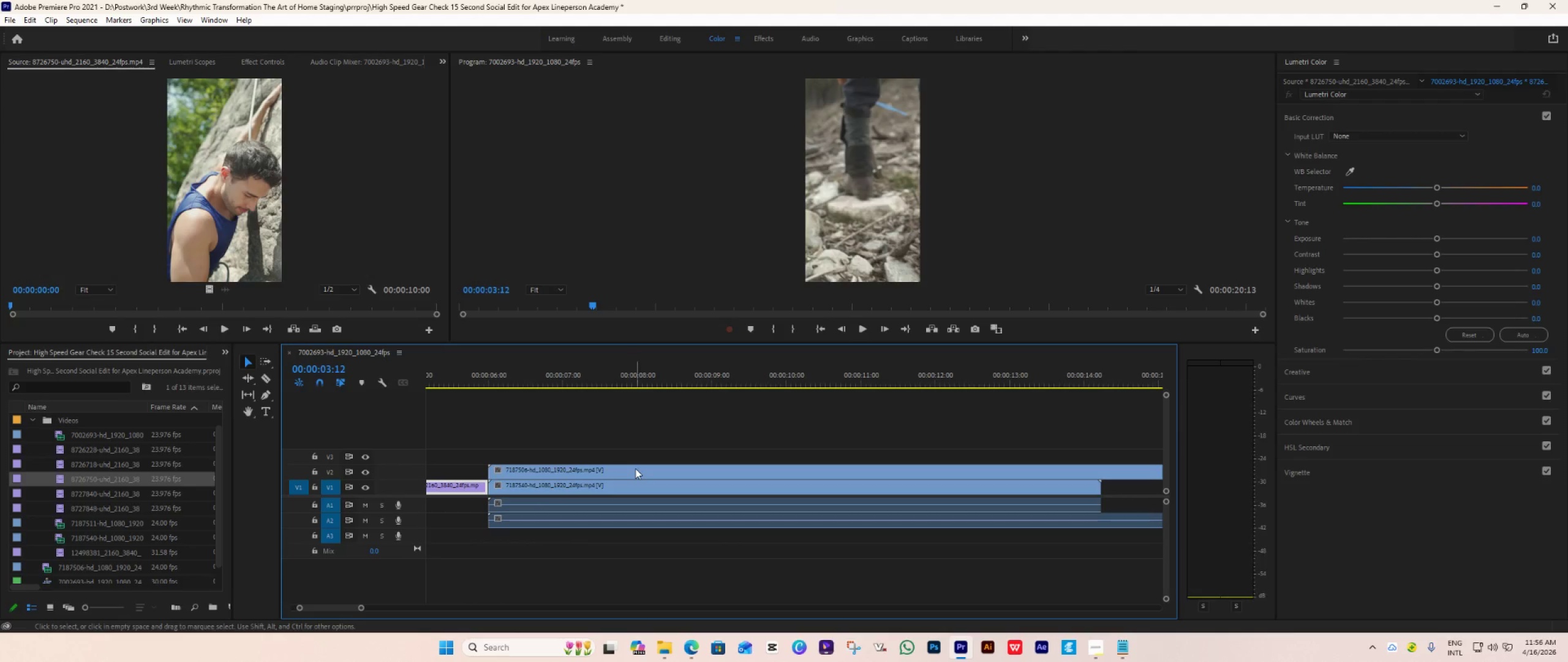 
left_click_drag(start_coordinate=[635, 468], to_coordinate=[919, 470])
 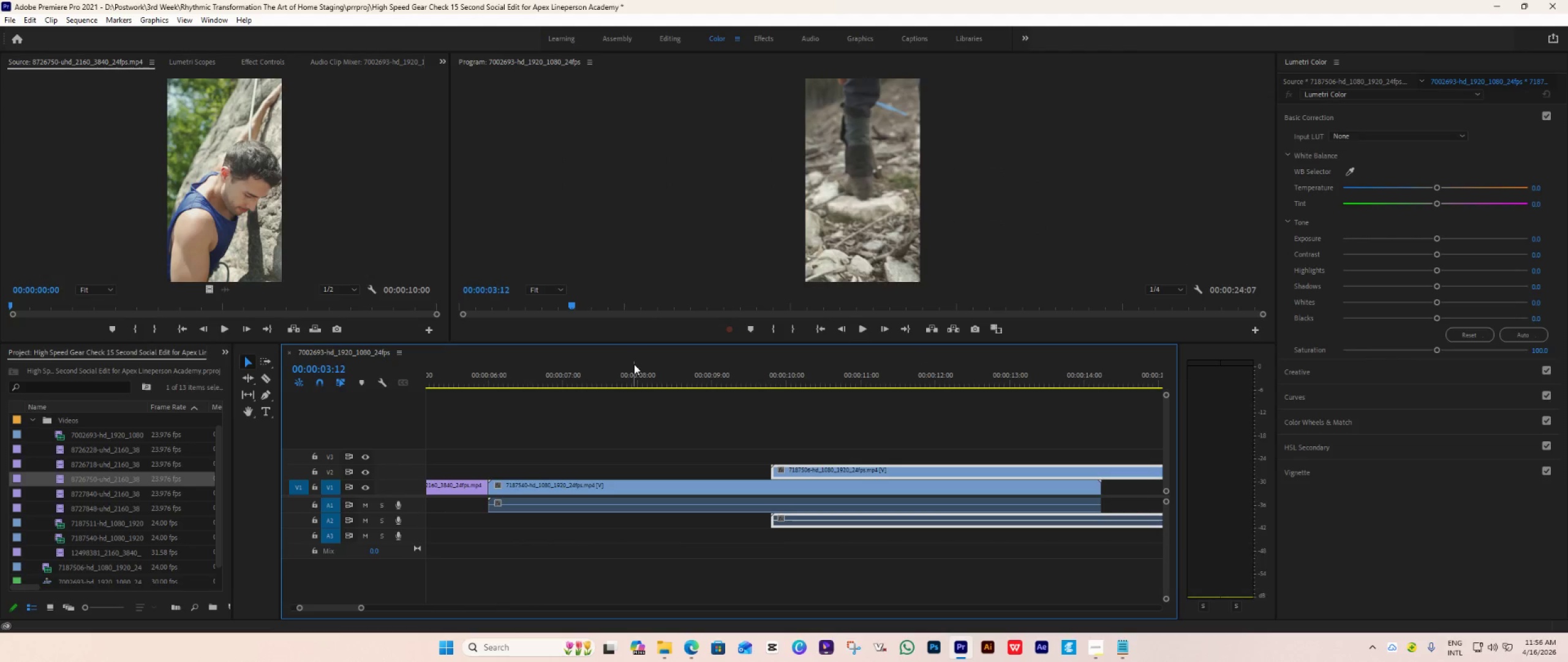 
double_click([634, 367])
 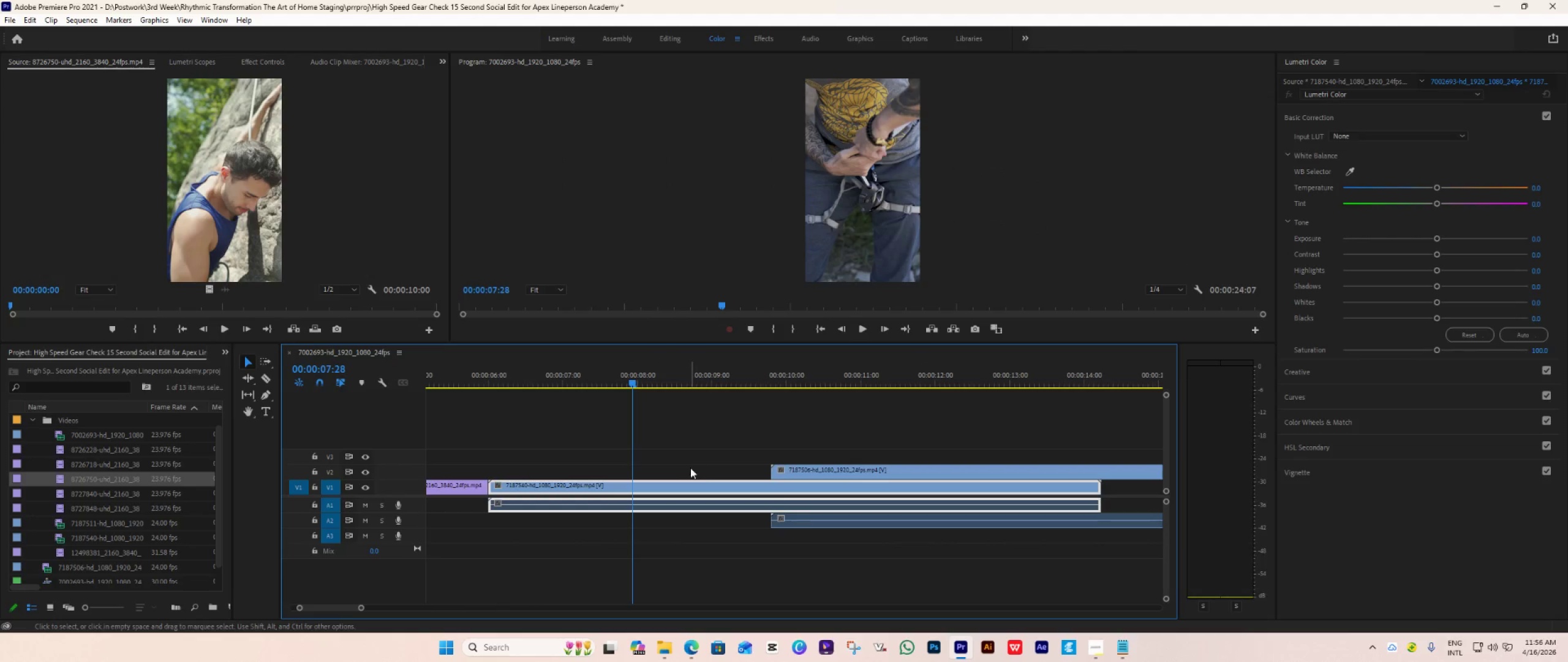 
left_click_drag(start_coordinate=[631, 485], to_coordinate=[1003, 489])
 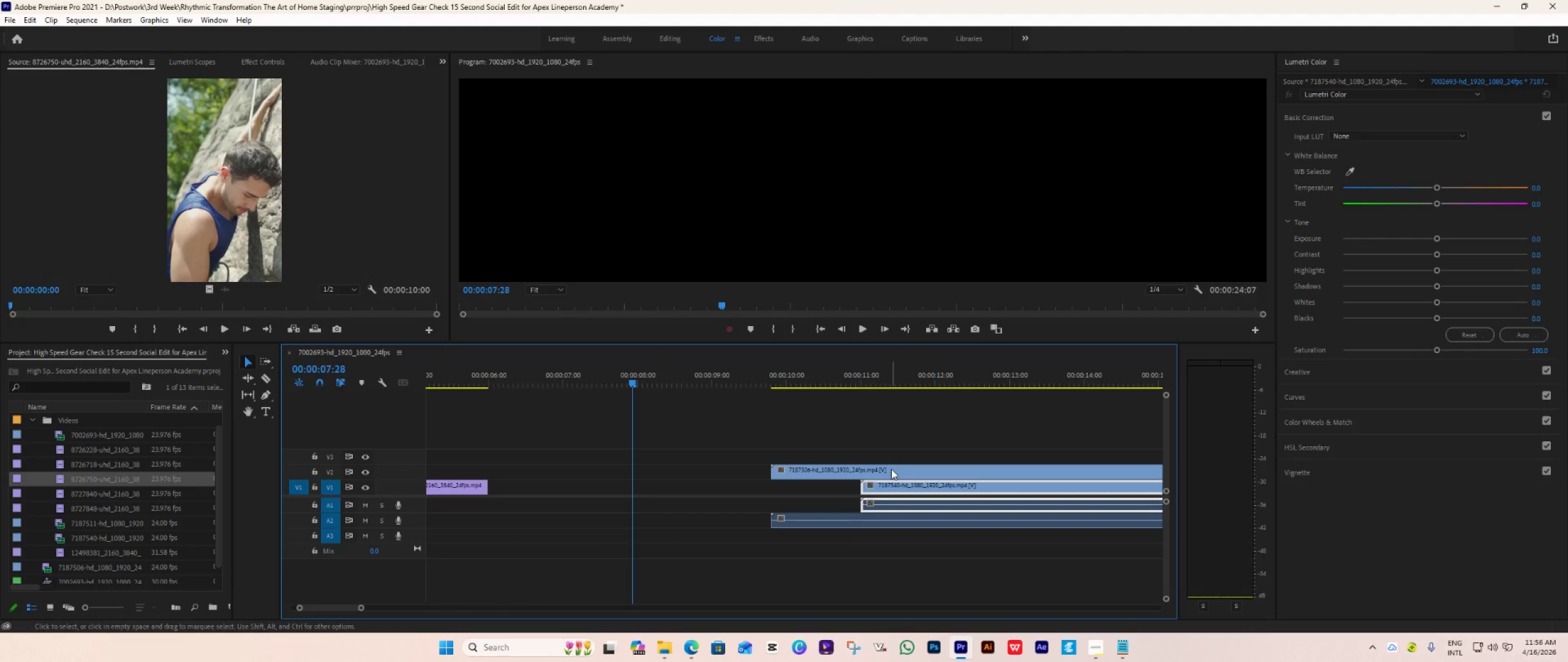 
left_click_drag(start_coordinate=[891, 469], to_coordinate=[614, 477])
 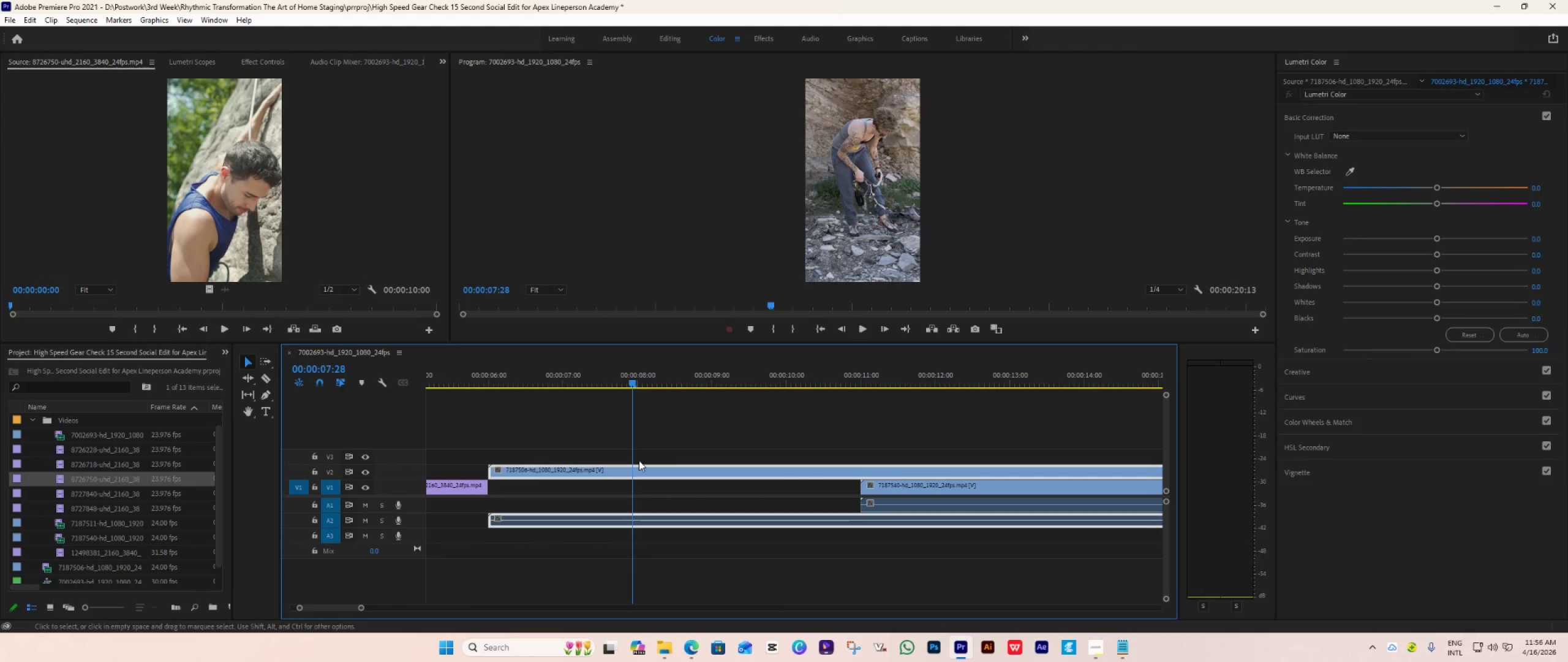 
hold_key(key=AltLeft, duration=0.98)
hold_key(key=AltLeft, duration=0.52)
scroll: coordinate [639, 460], scroll_direction: up, amount: 31.0
 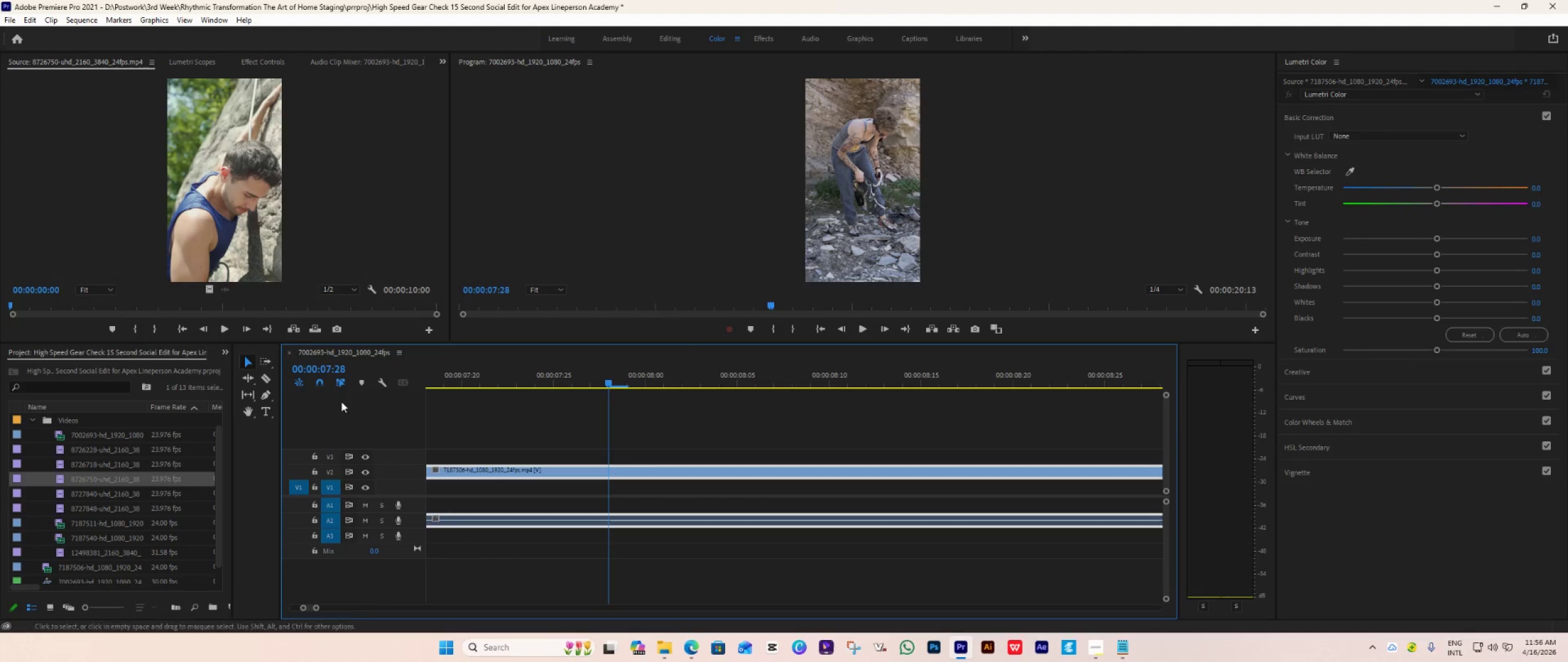 
left_click([263, 378])
 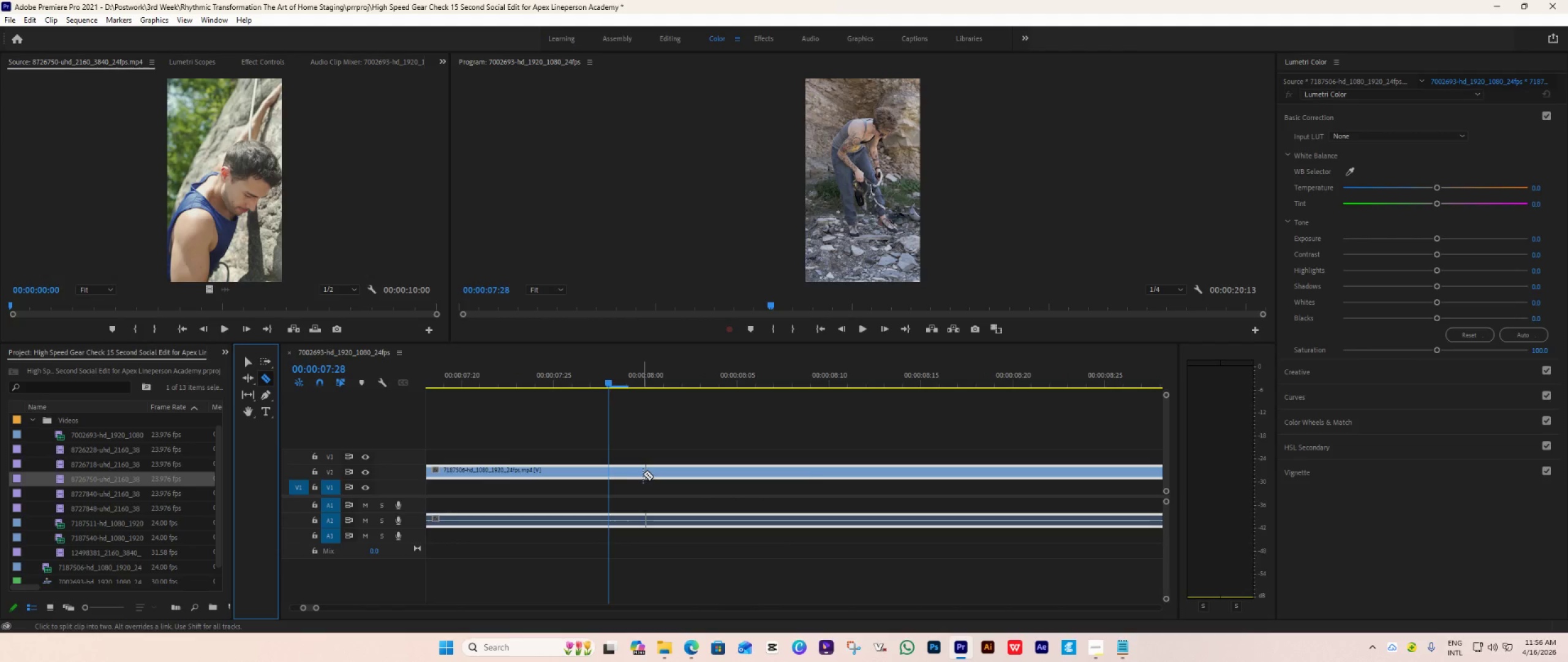 
left_click([644, 474])
 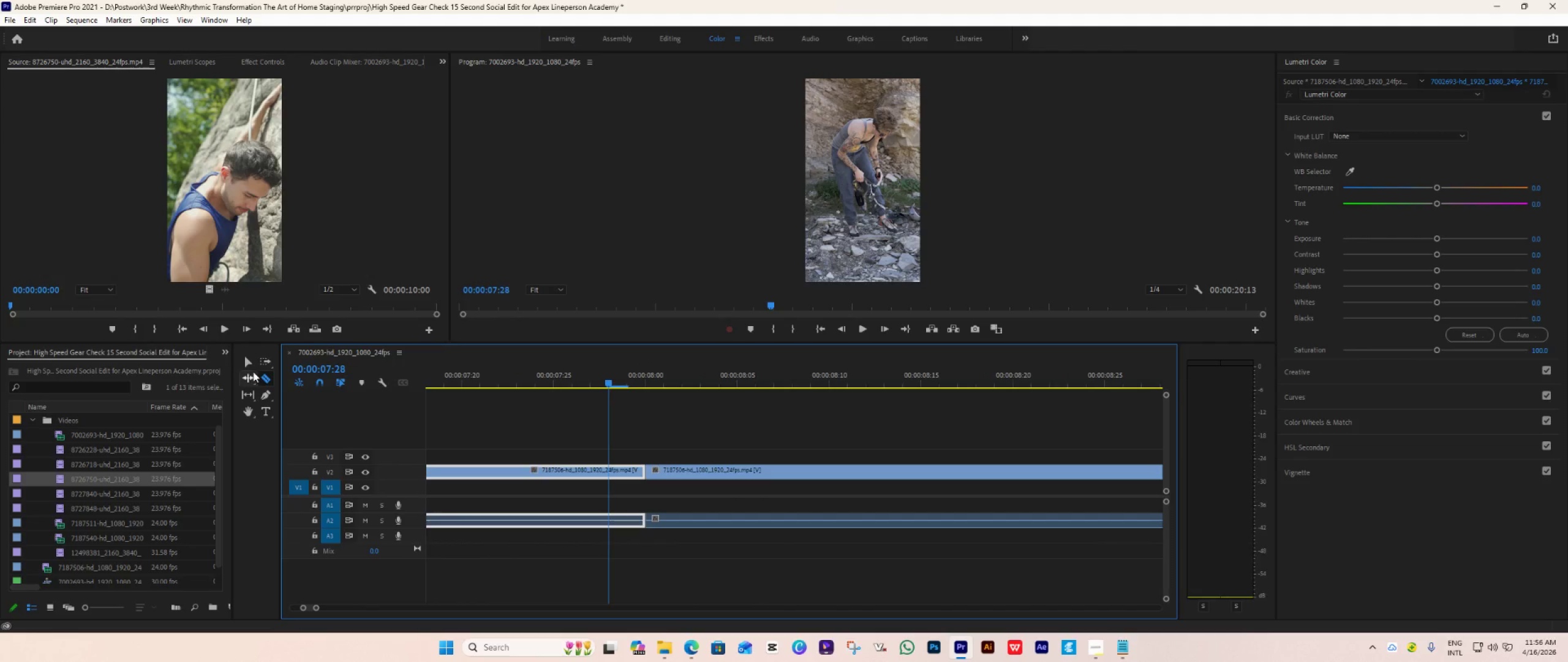 
left_click([249, 363])
 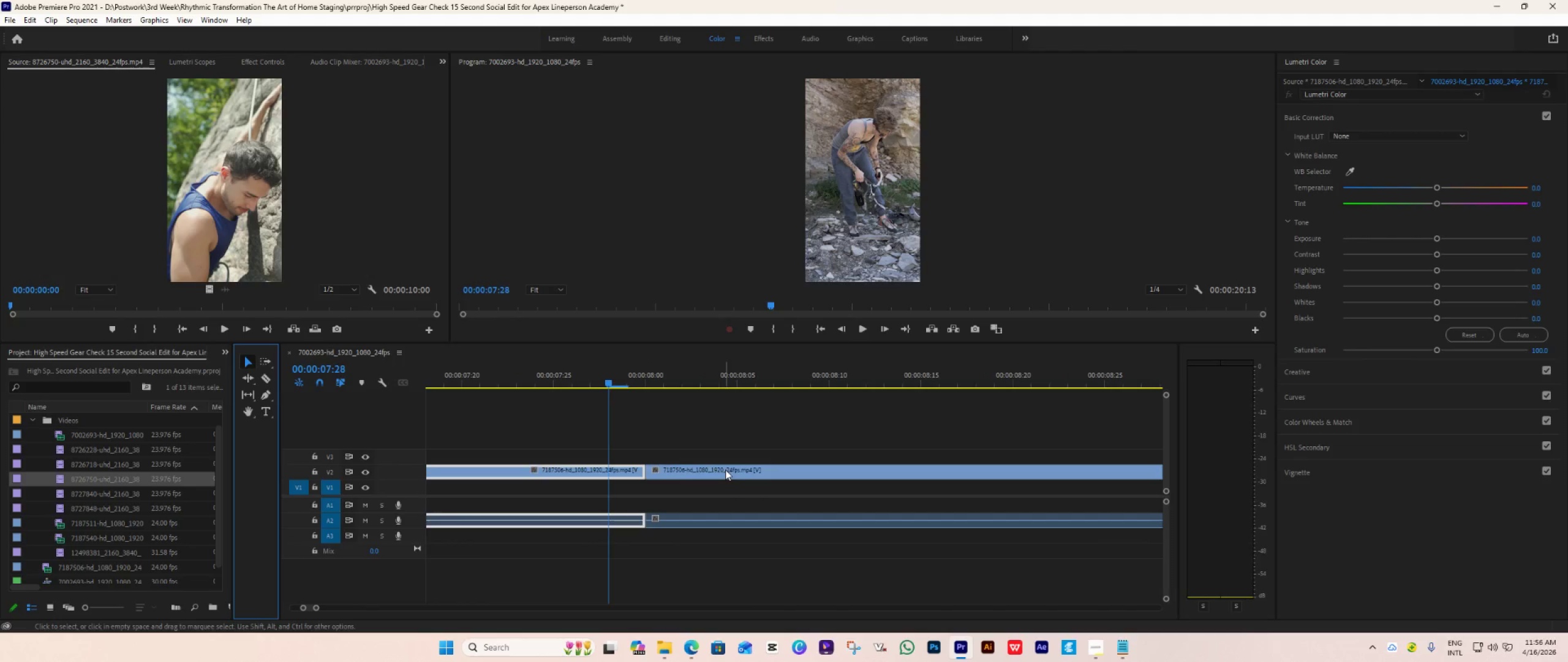 
left_click([736, 465])
 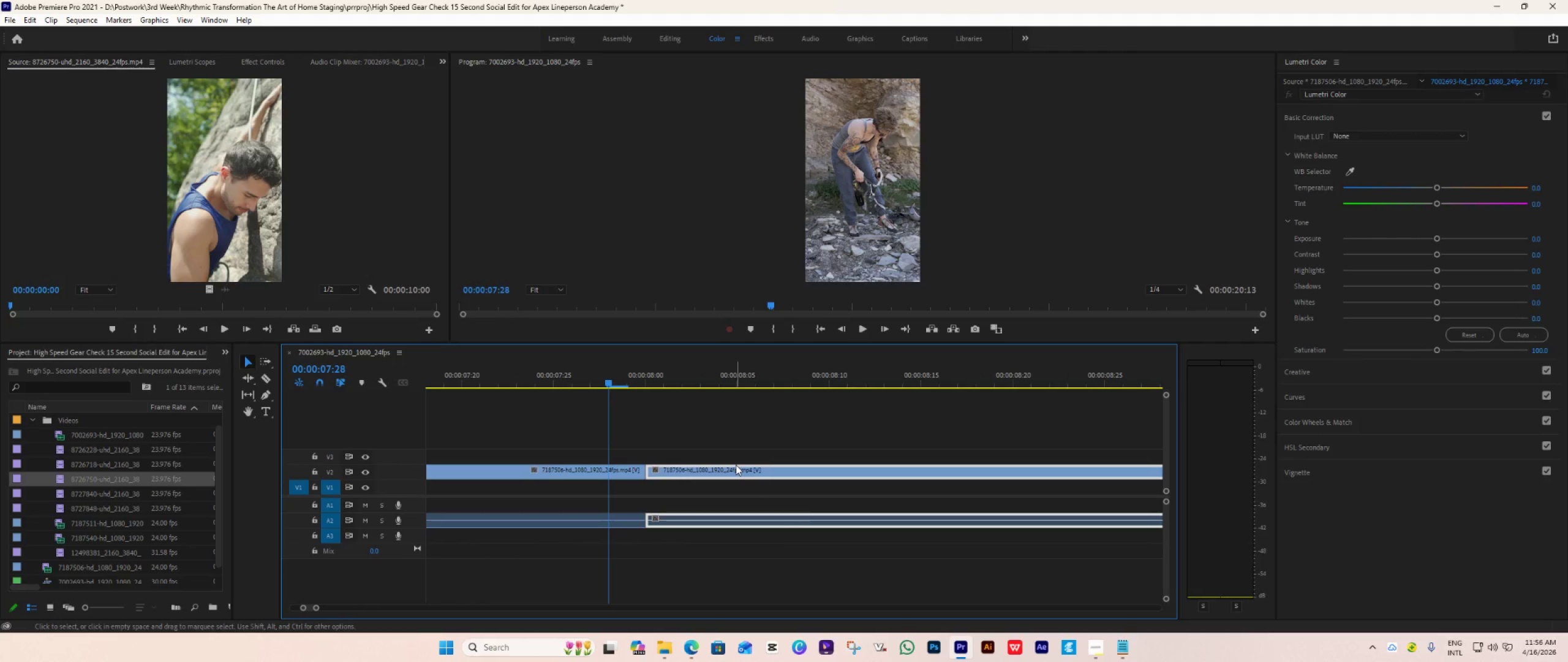 
key(Delete)
 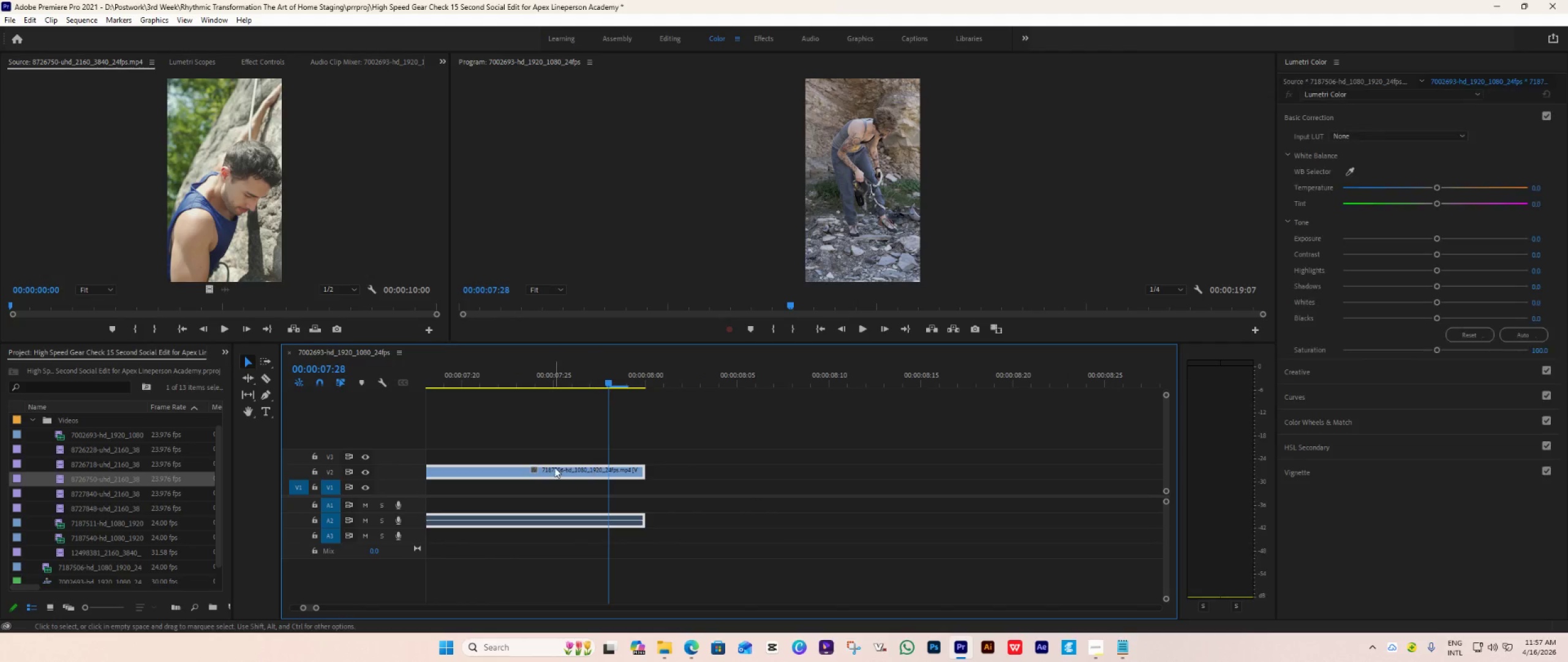 
left_click_drag(start_coordinate=[554, 467], to_coordinate=[554, 487])
 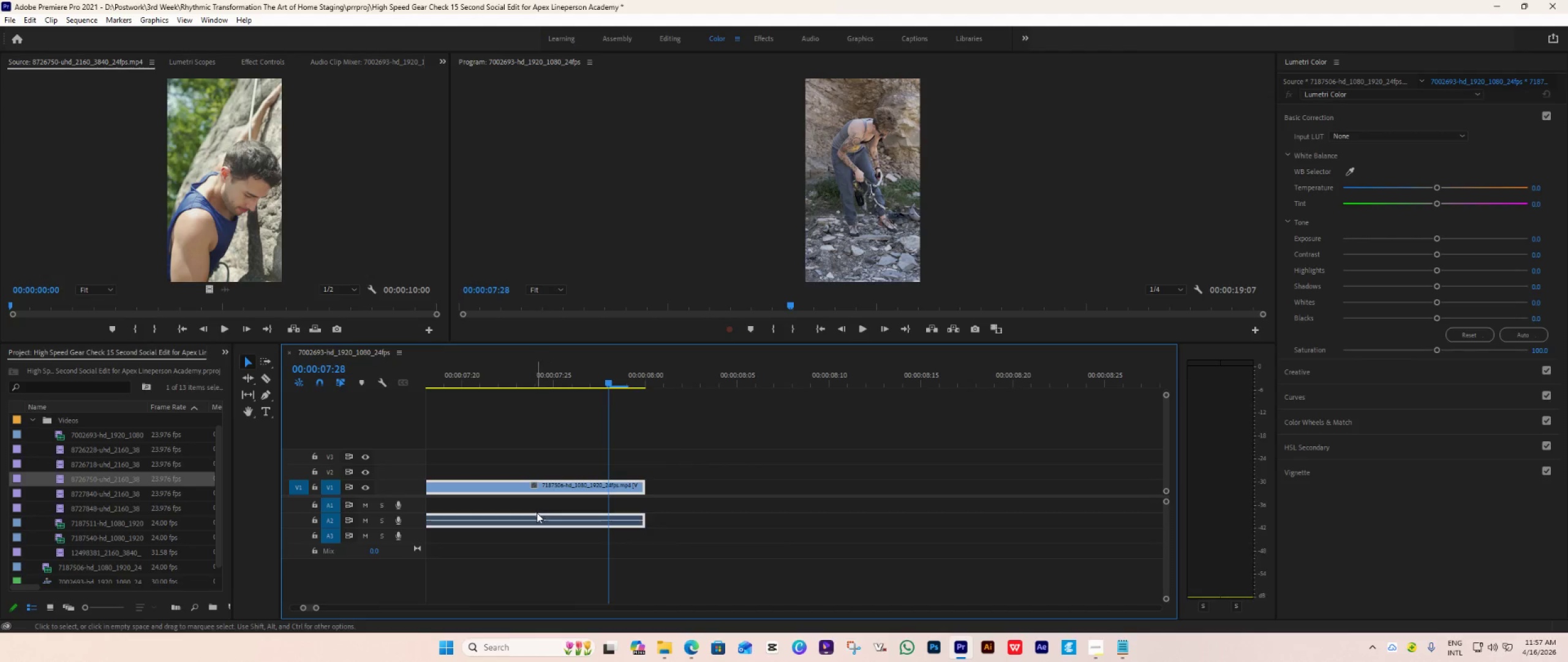 
left_click_drag(start_coordinate=[537, 514], to_coordinate=[538, 501])
 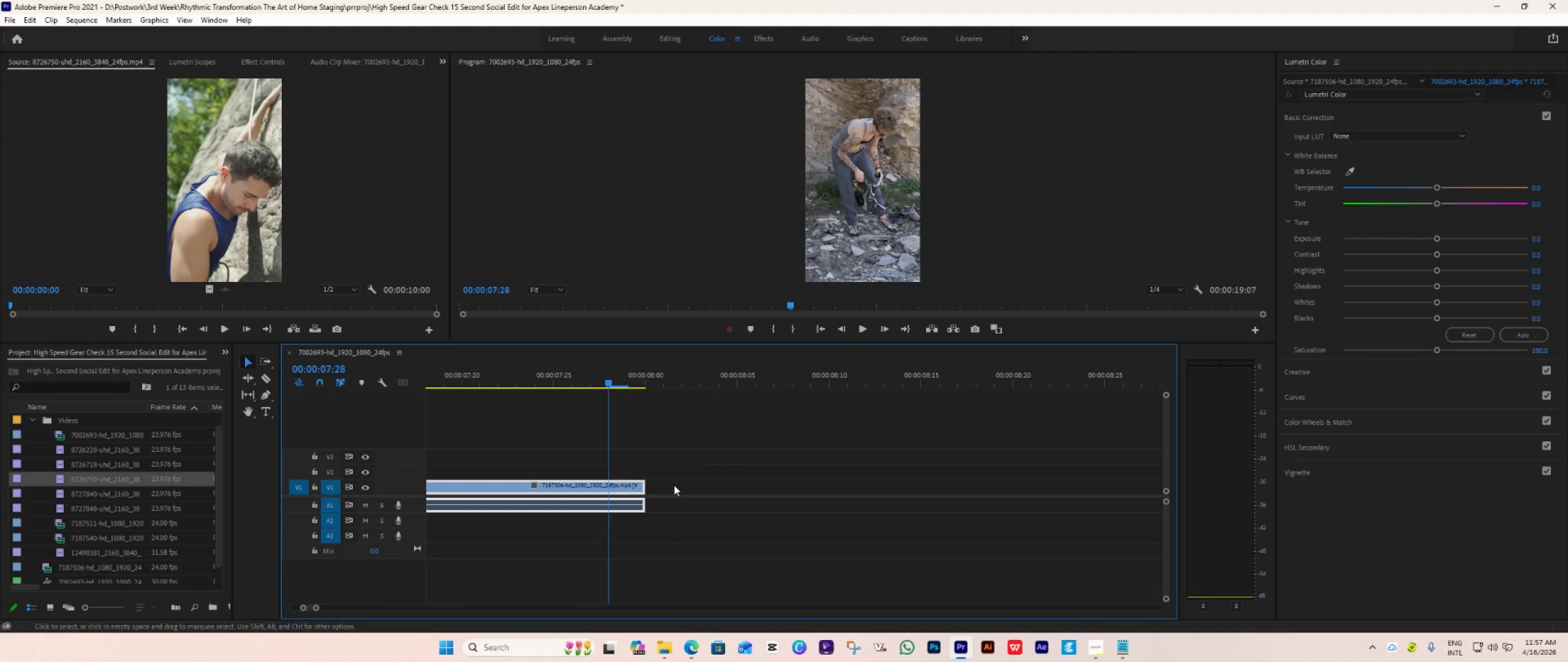 
left_click([675, 485])
 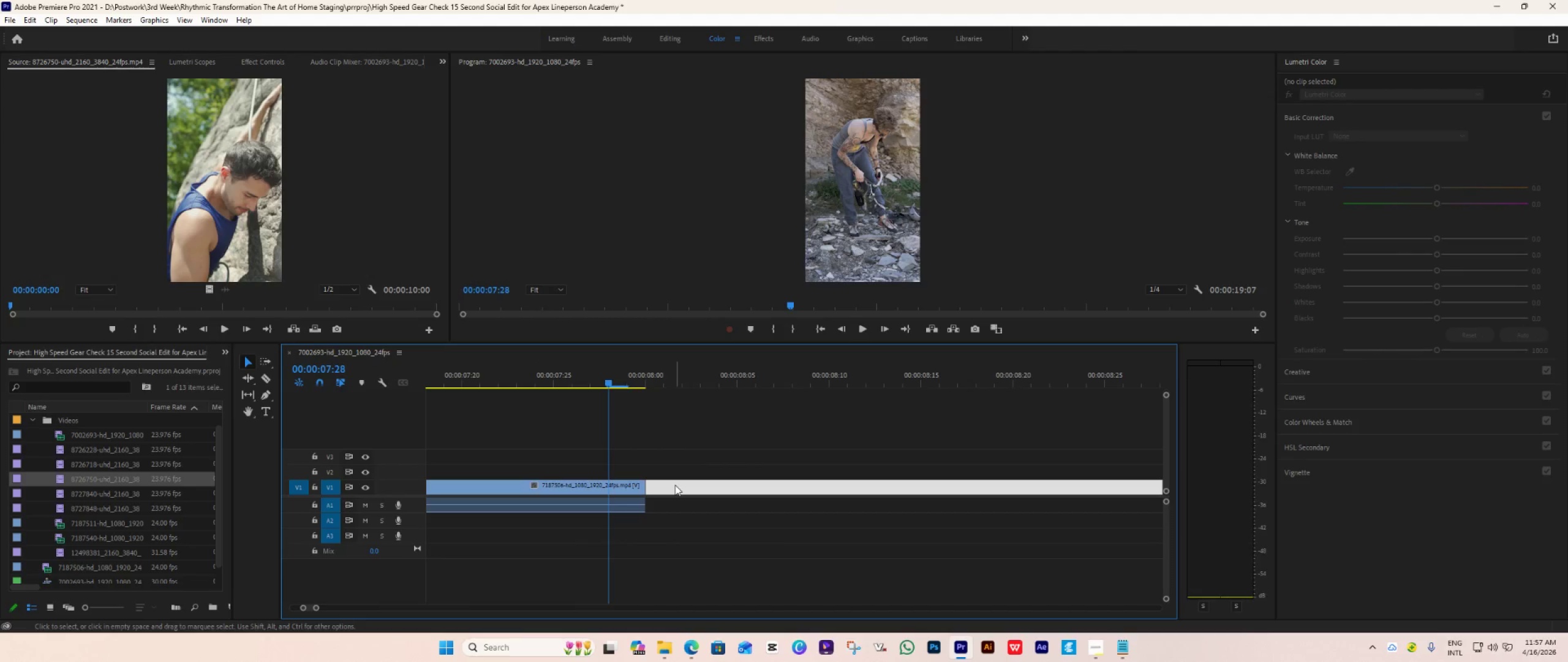 
key(Delete)
 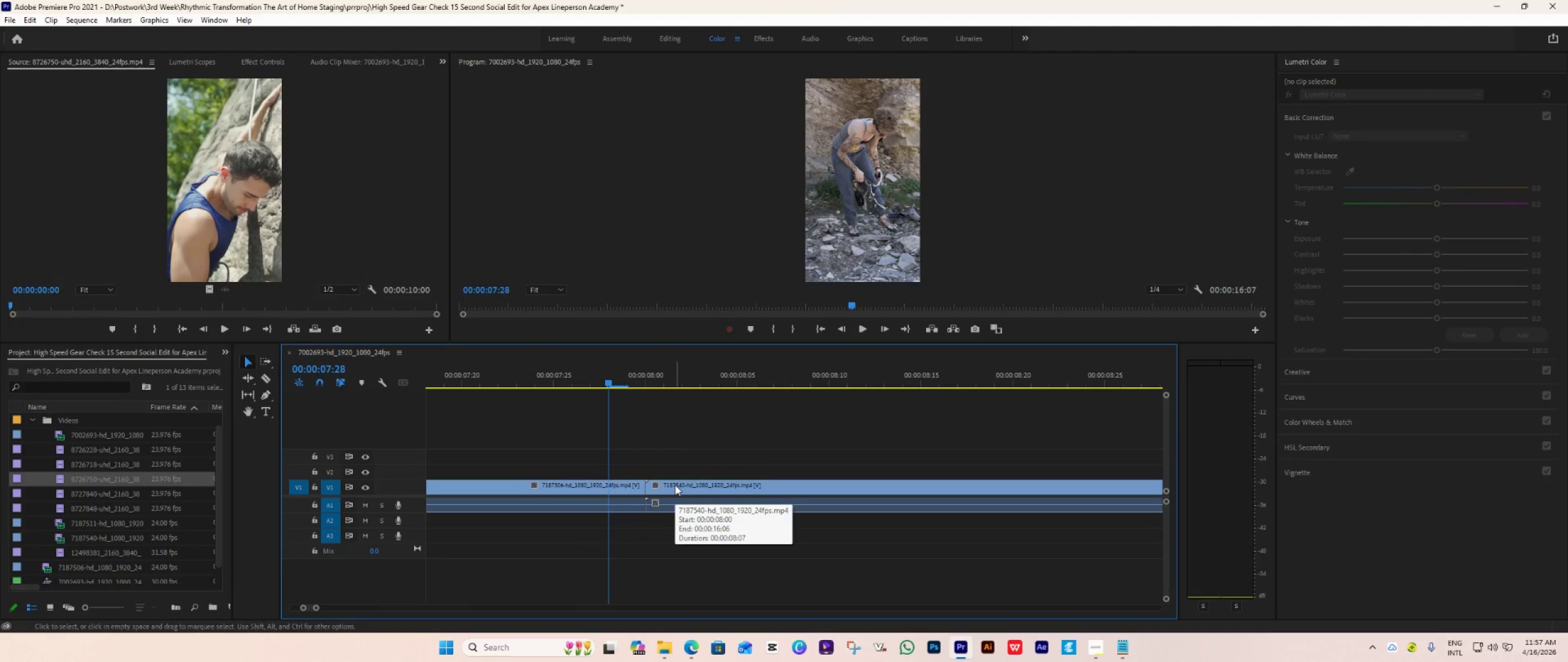 
hold_key(key=AltLeft, duration=1.36)
scroll: coordinate [675, 485], scroll_direction: down, amount: 12.0
 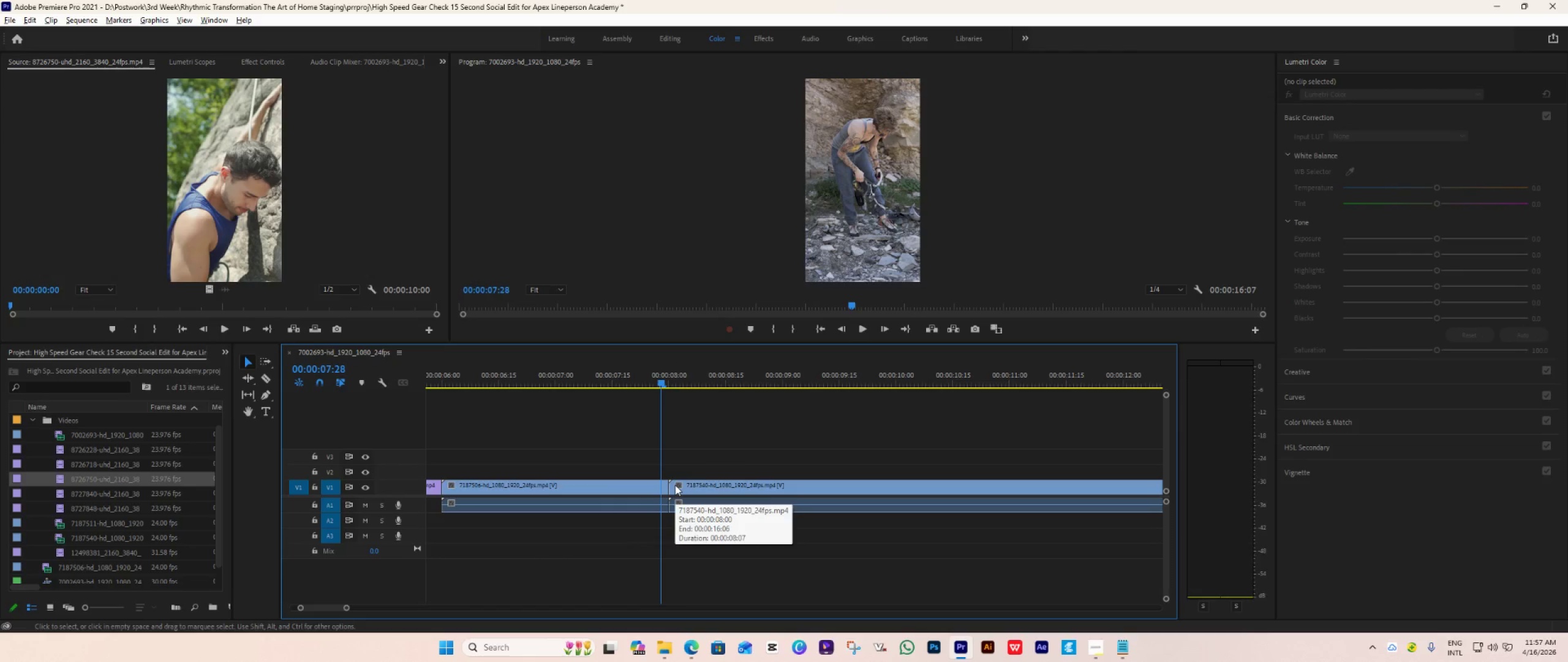 
key(Space)
 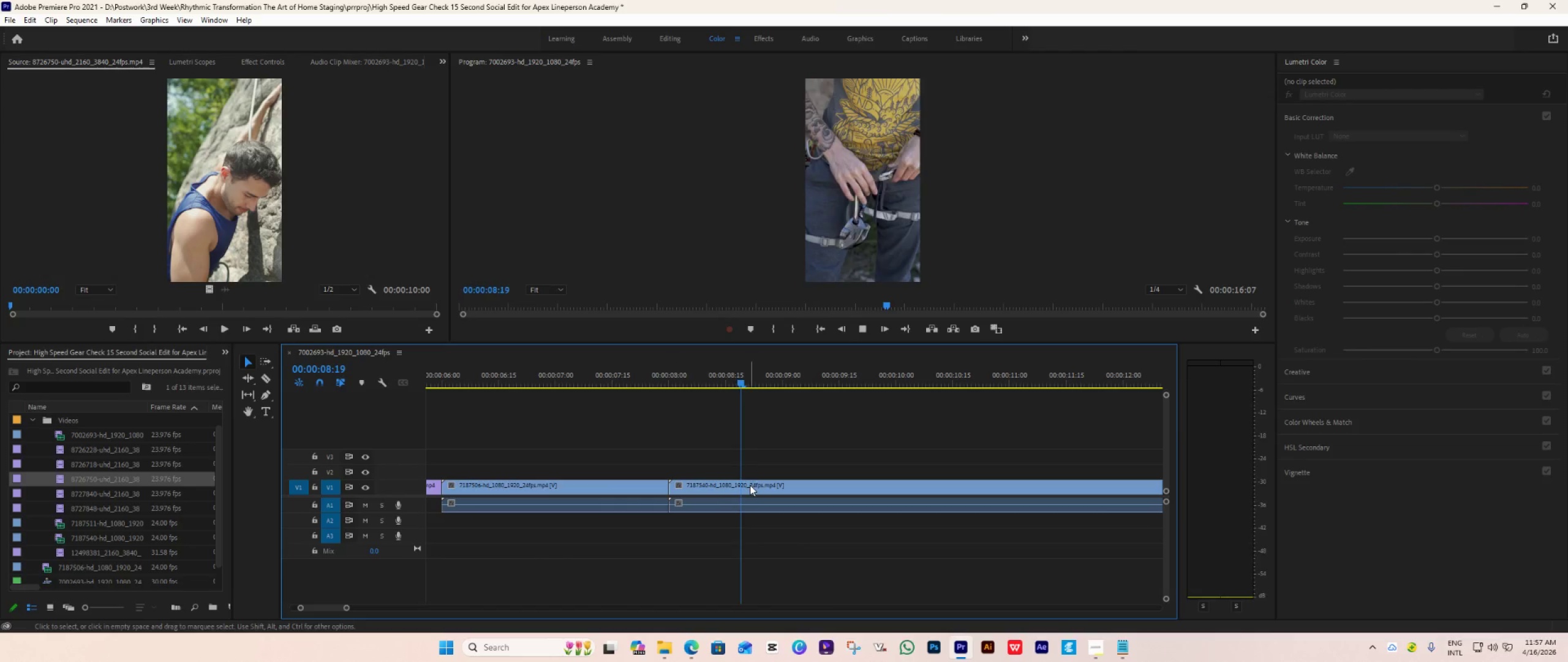 
scroll: coordinate [750, 485], scroll_direction: down, amount: 4.0
 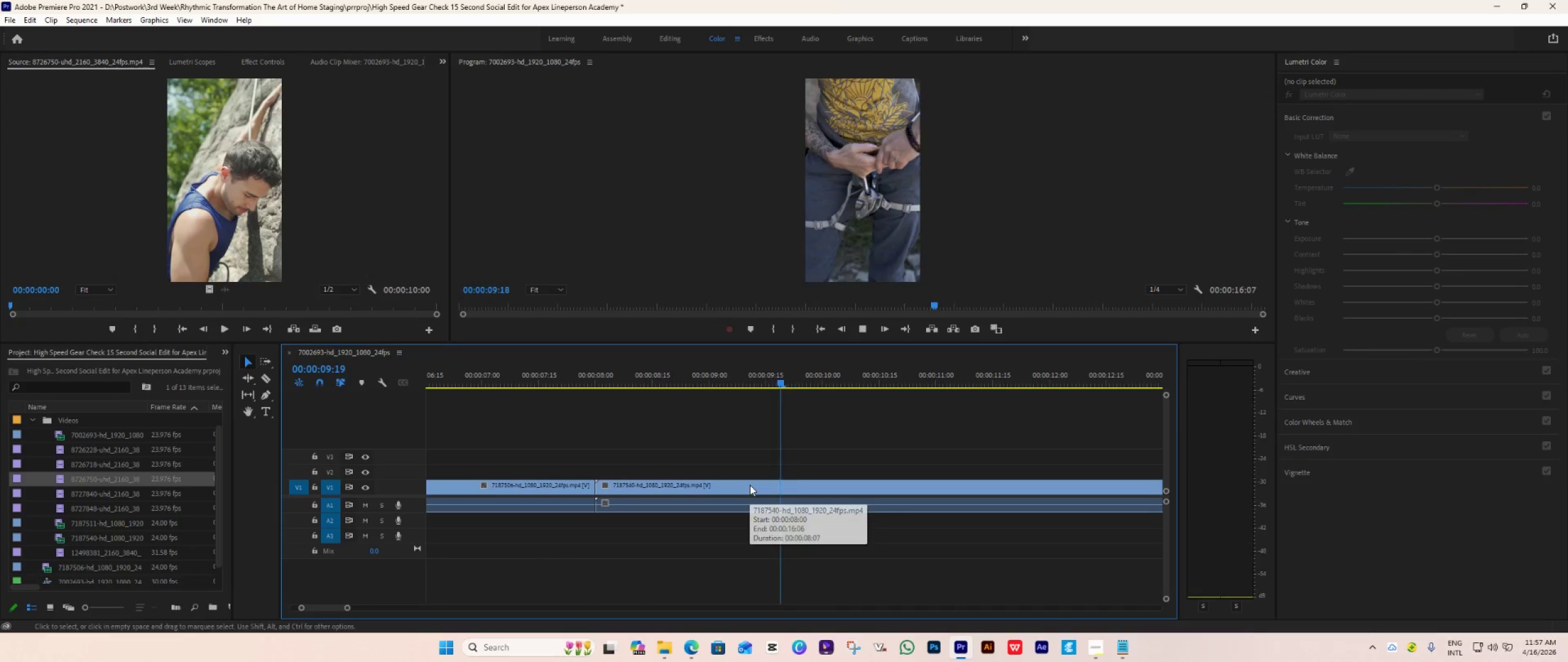 
key(Space)
 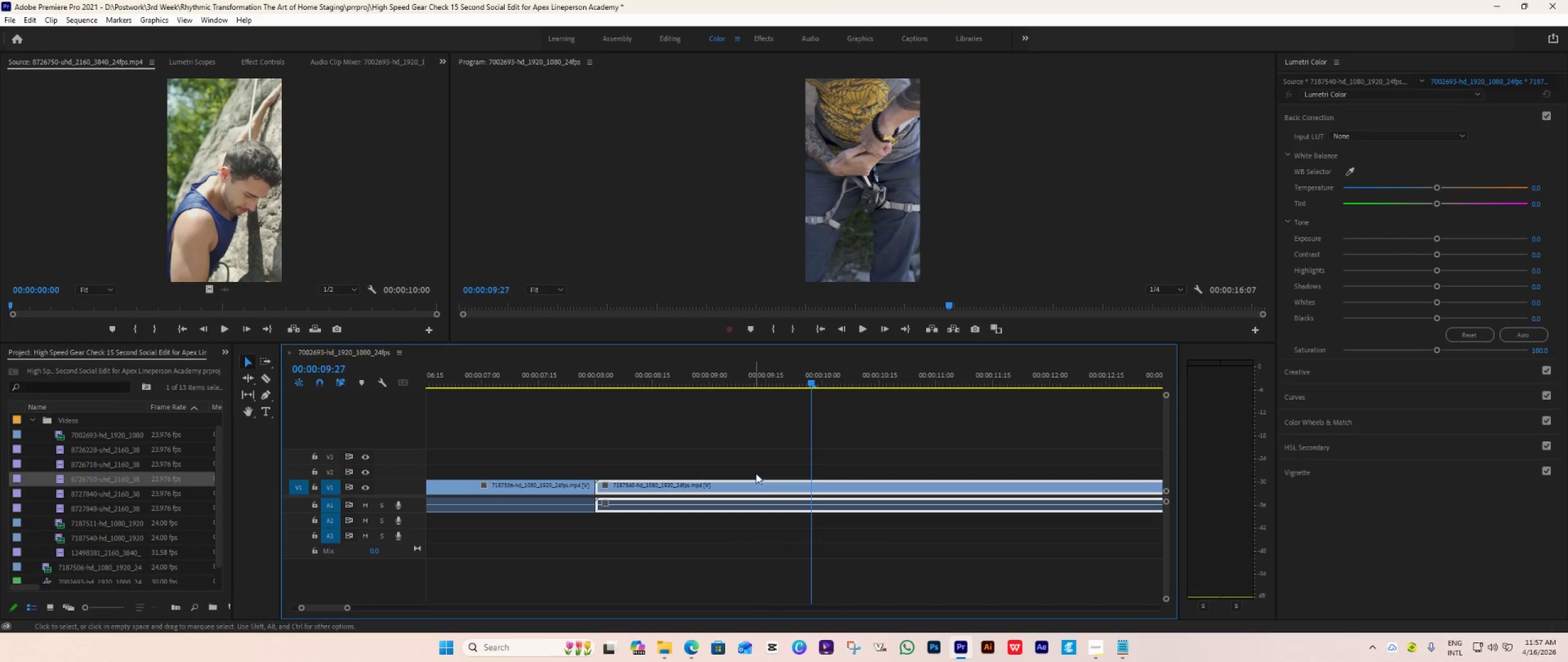 
key(Space)
 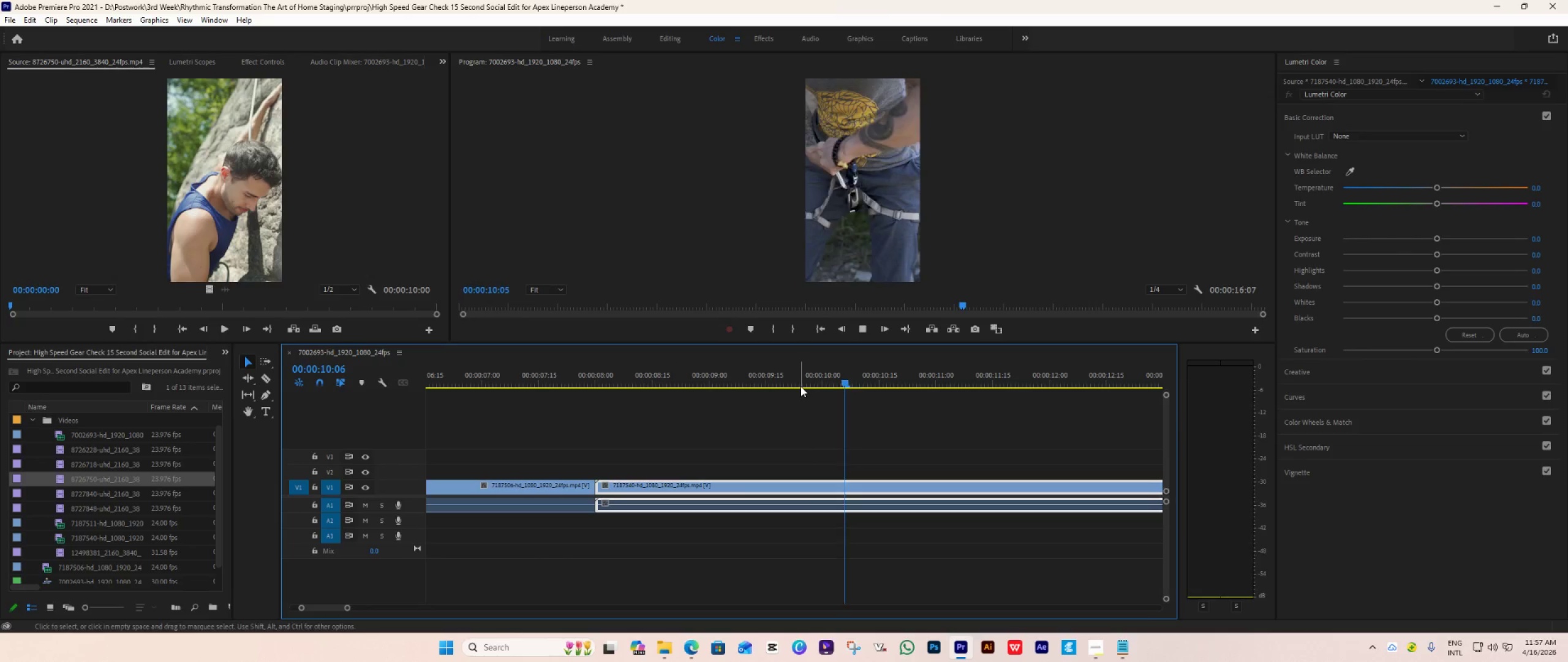 
key(Space)
 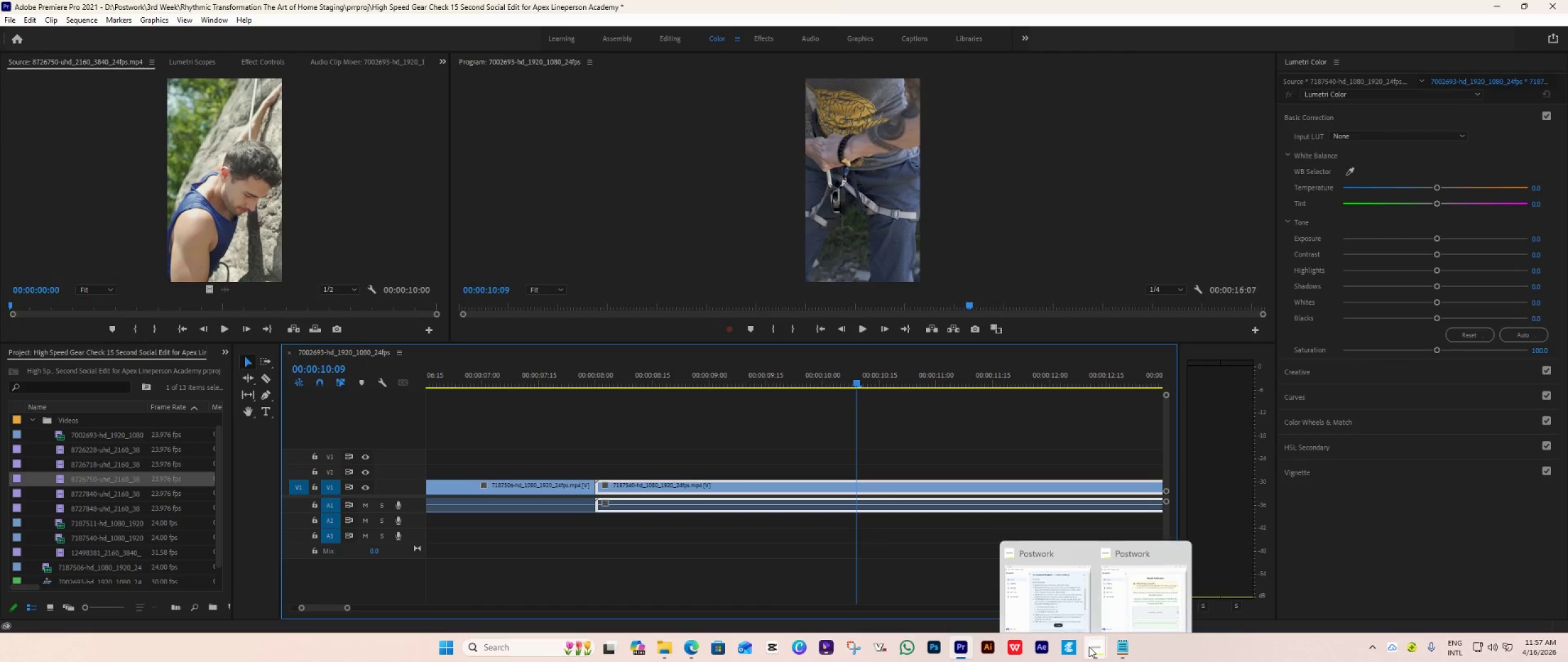 
double_click([1059, 594])